 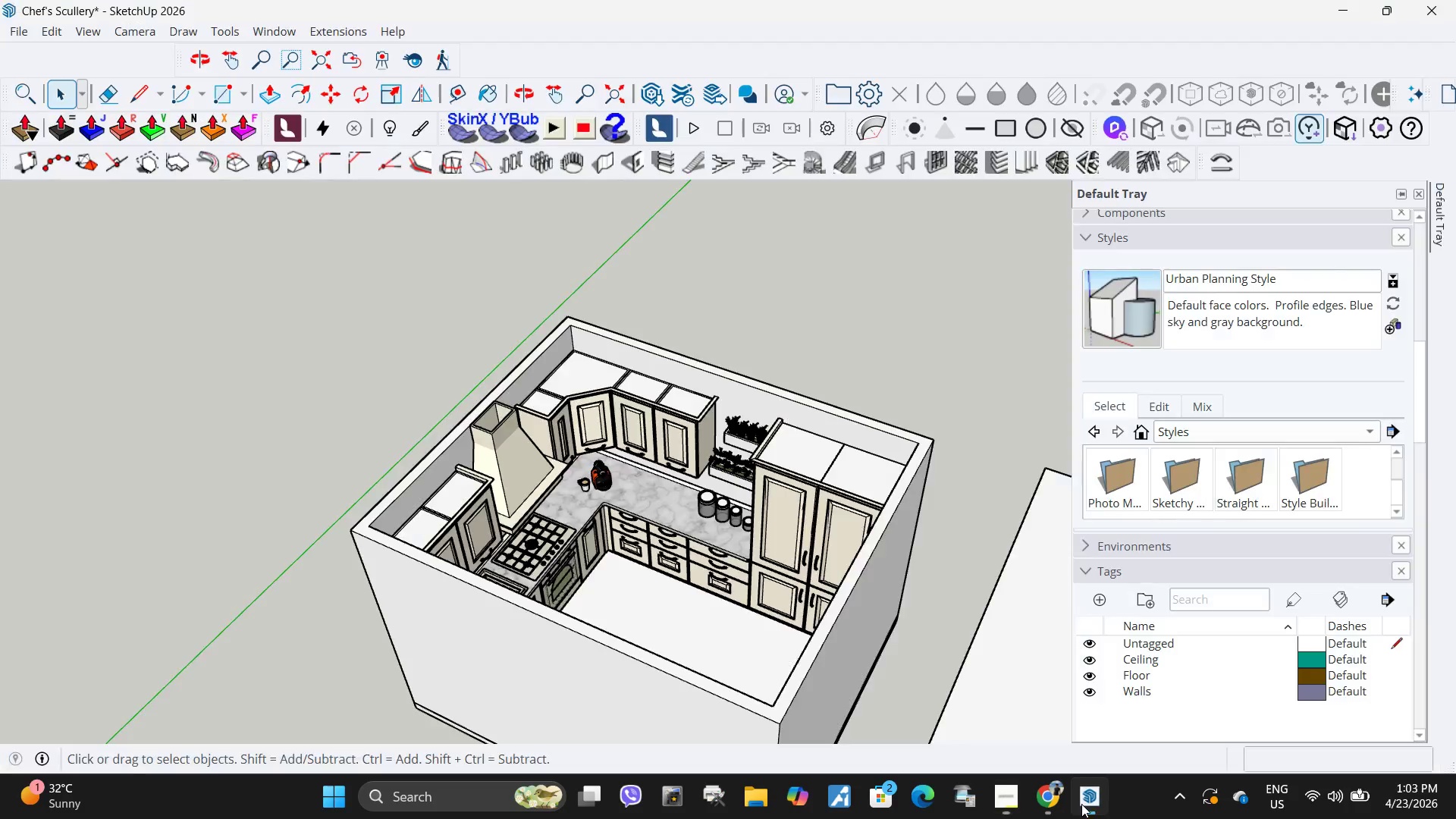 
scroll: coordinate [811, 528], scroll_direction: down, amount: 3.0
 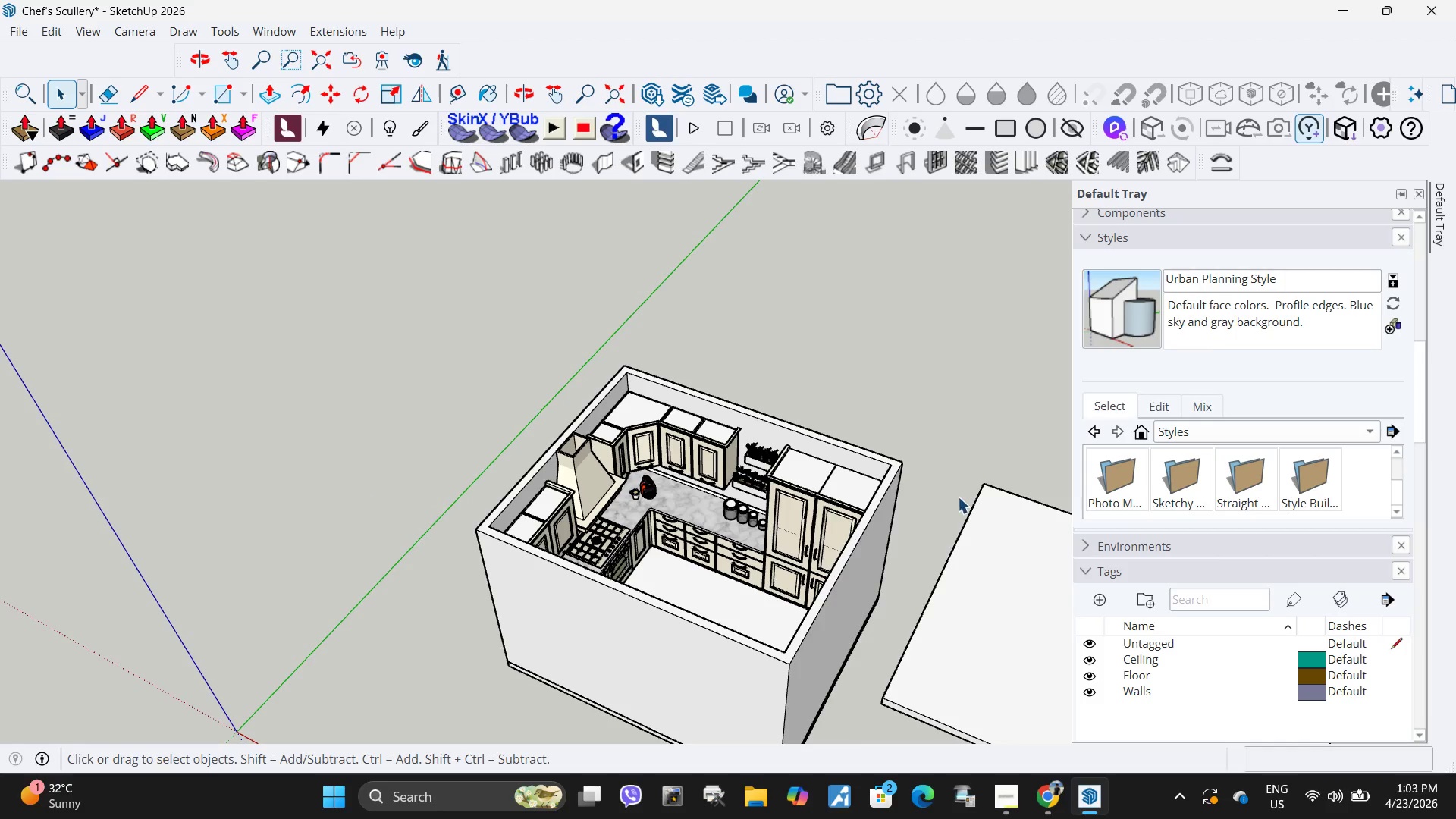 
scroll: coordinate [840, 538], scroll_direction: up, amount: 5.0
 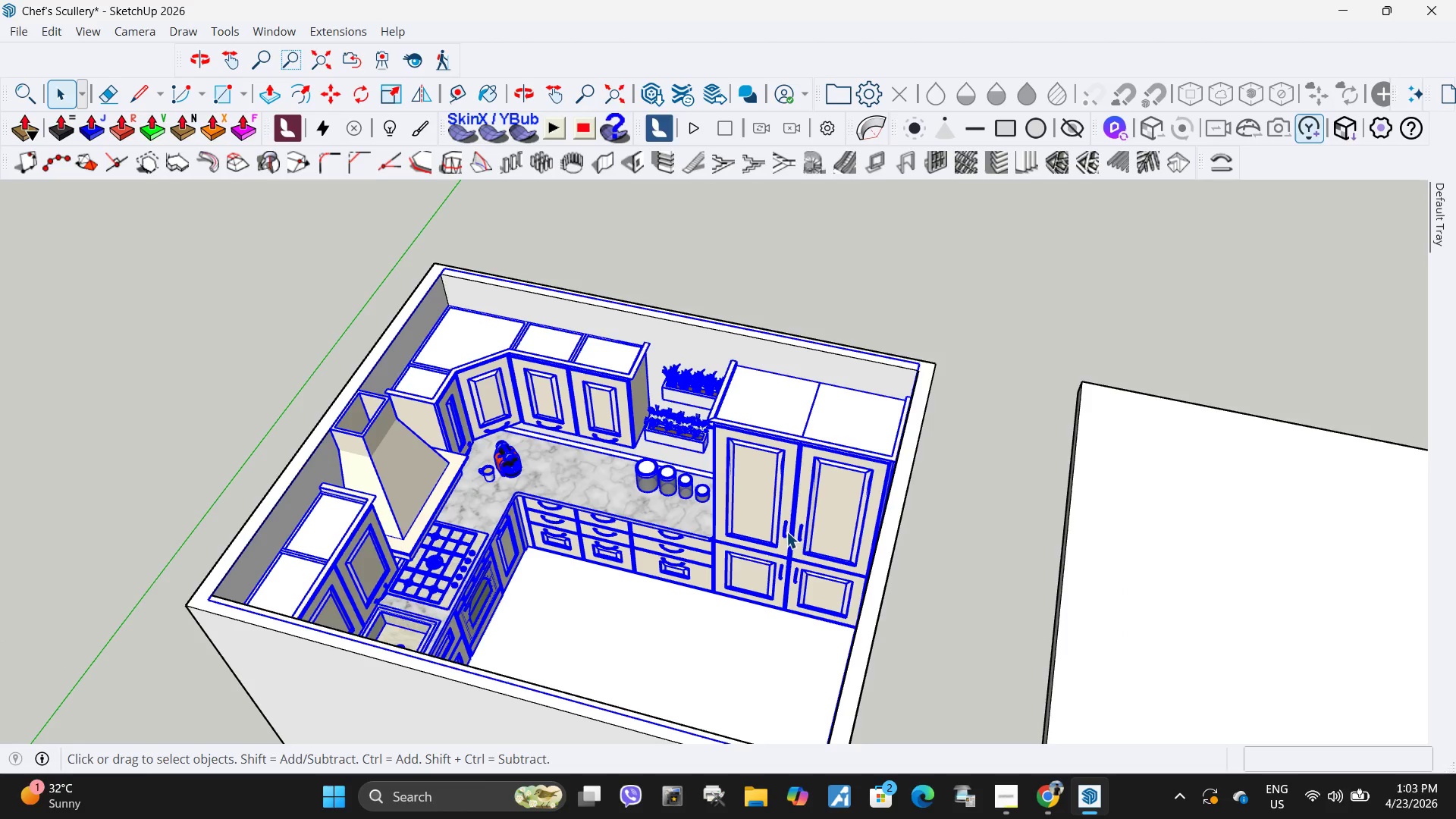 
right_click([784, 528])
 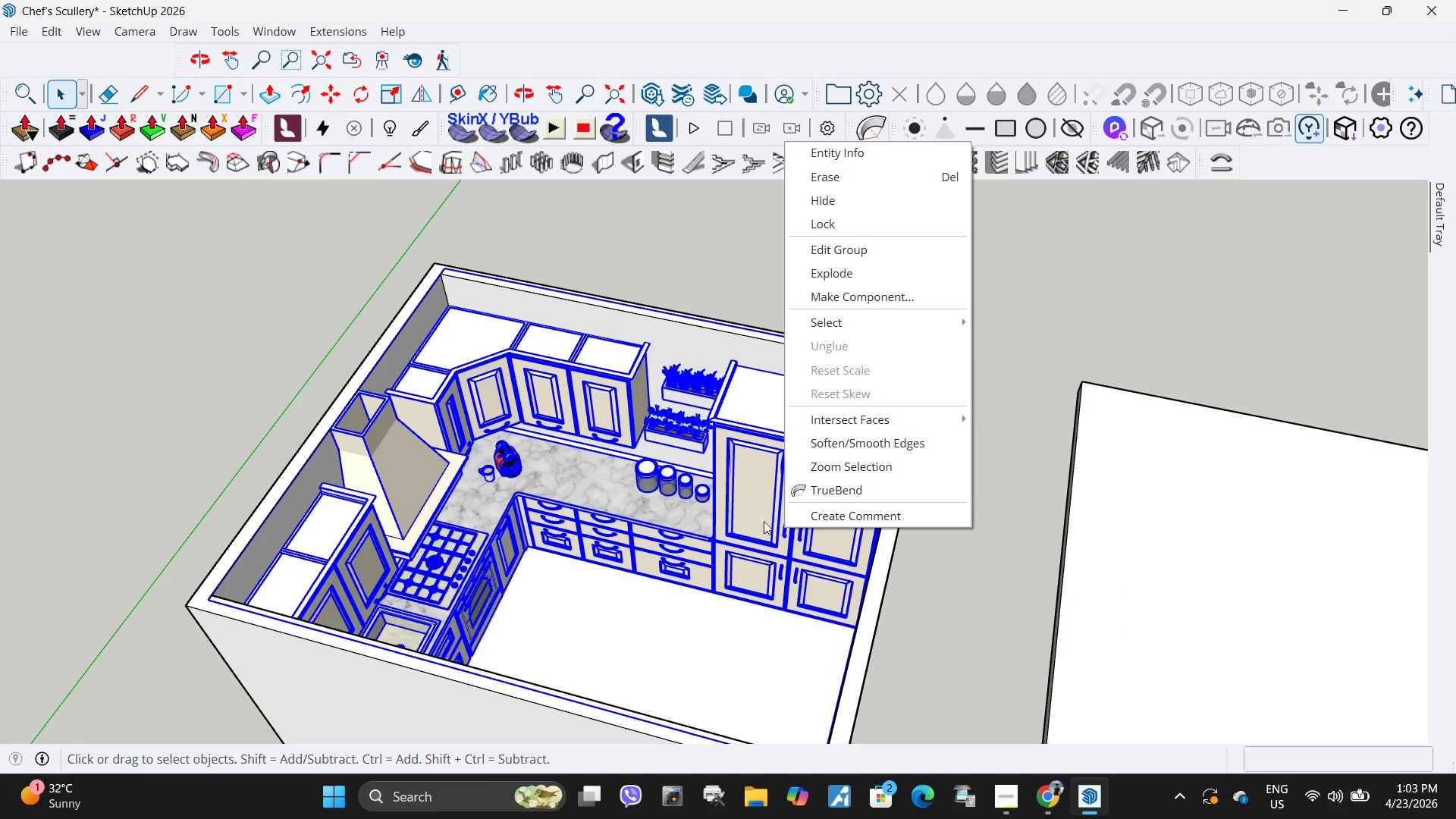 
double_click([745, 514])
 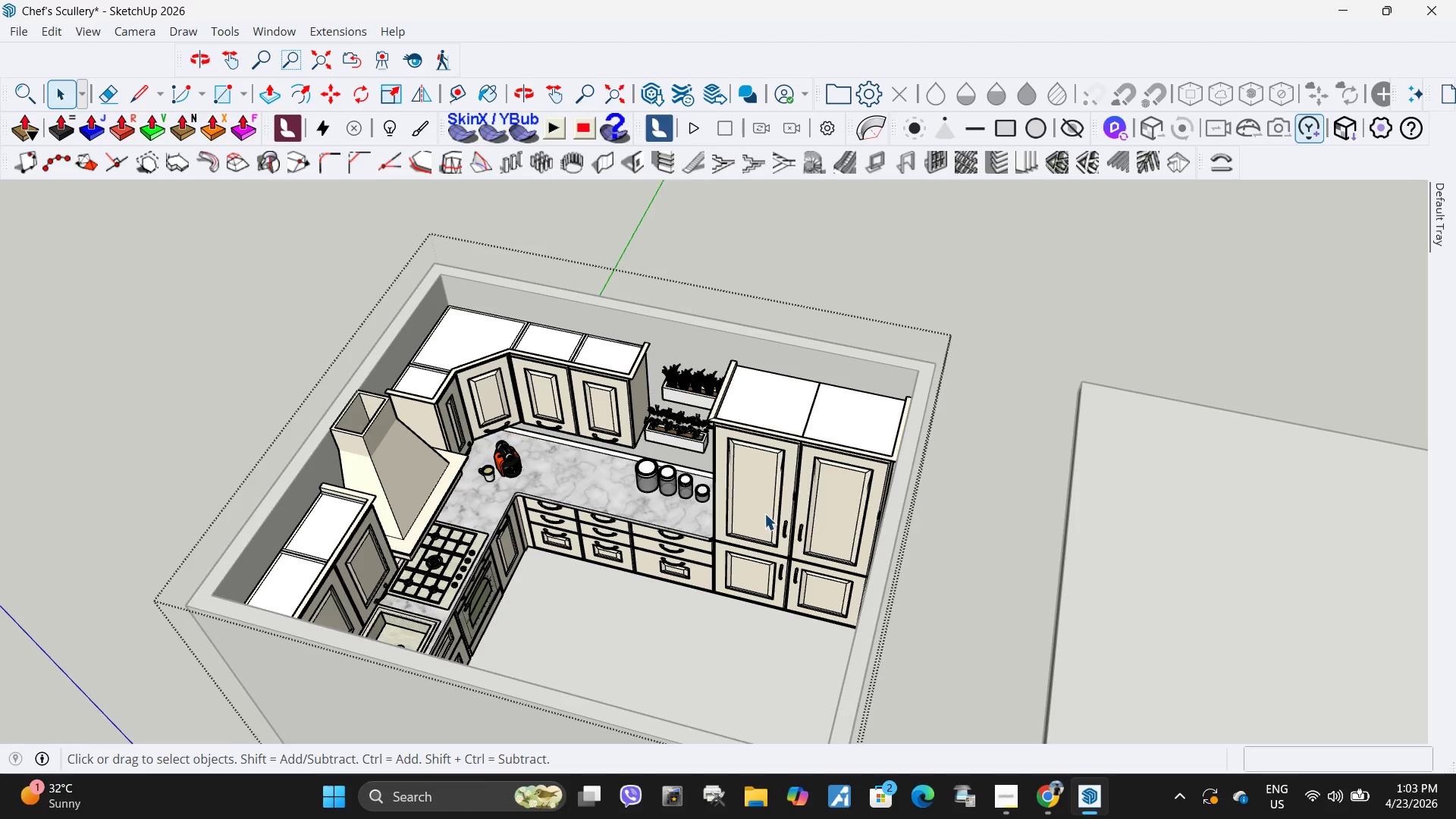 
triple_click([764, 513])
 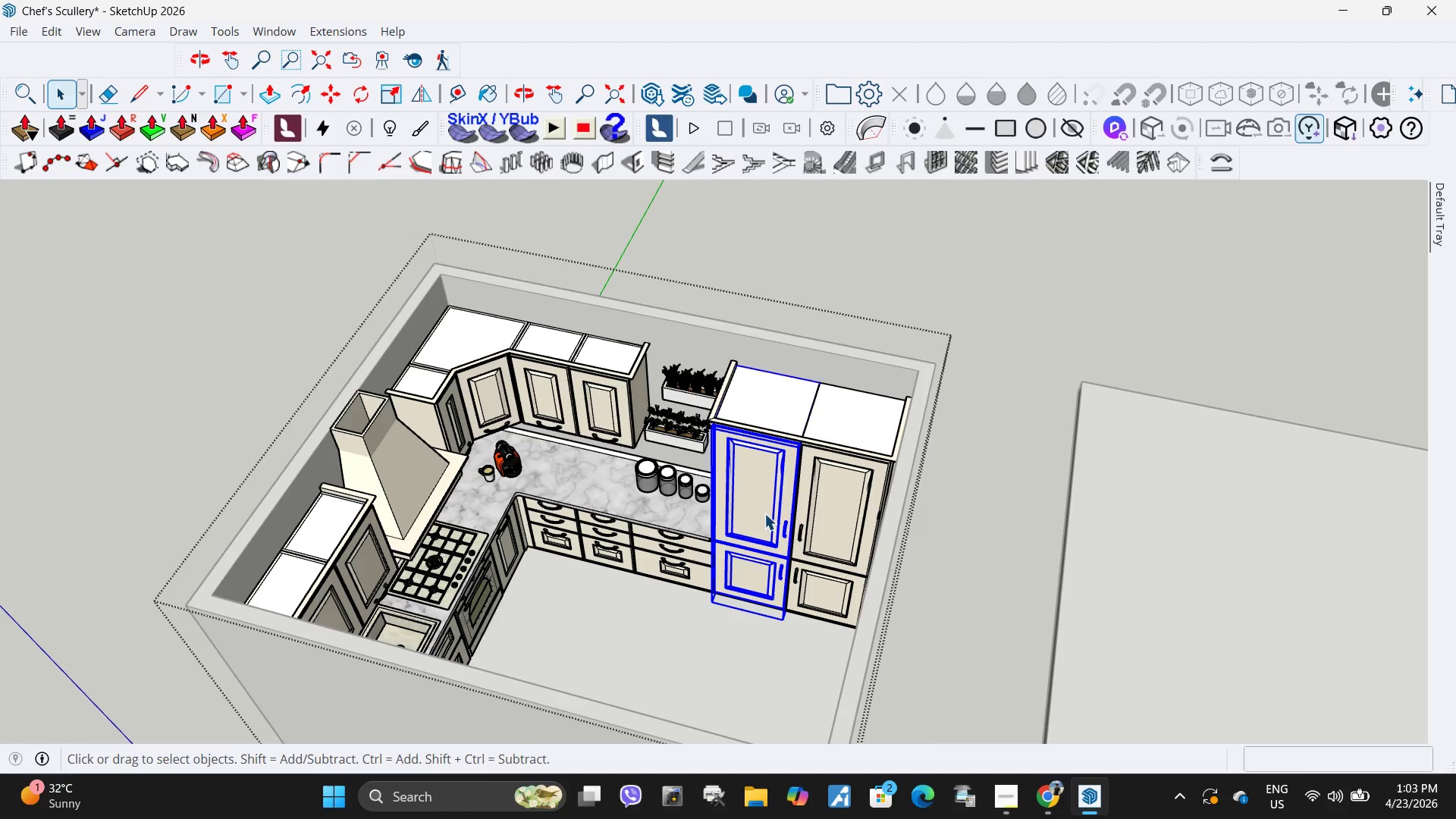 
right_click([764, 513])
 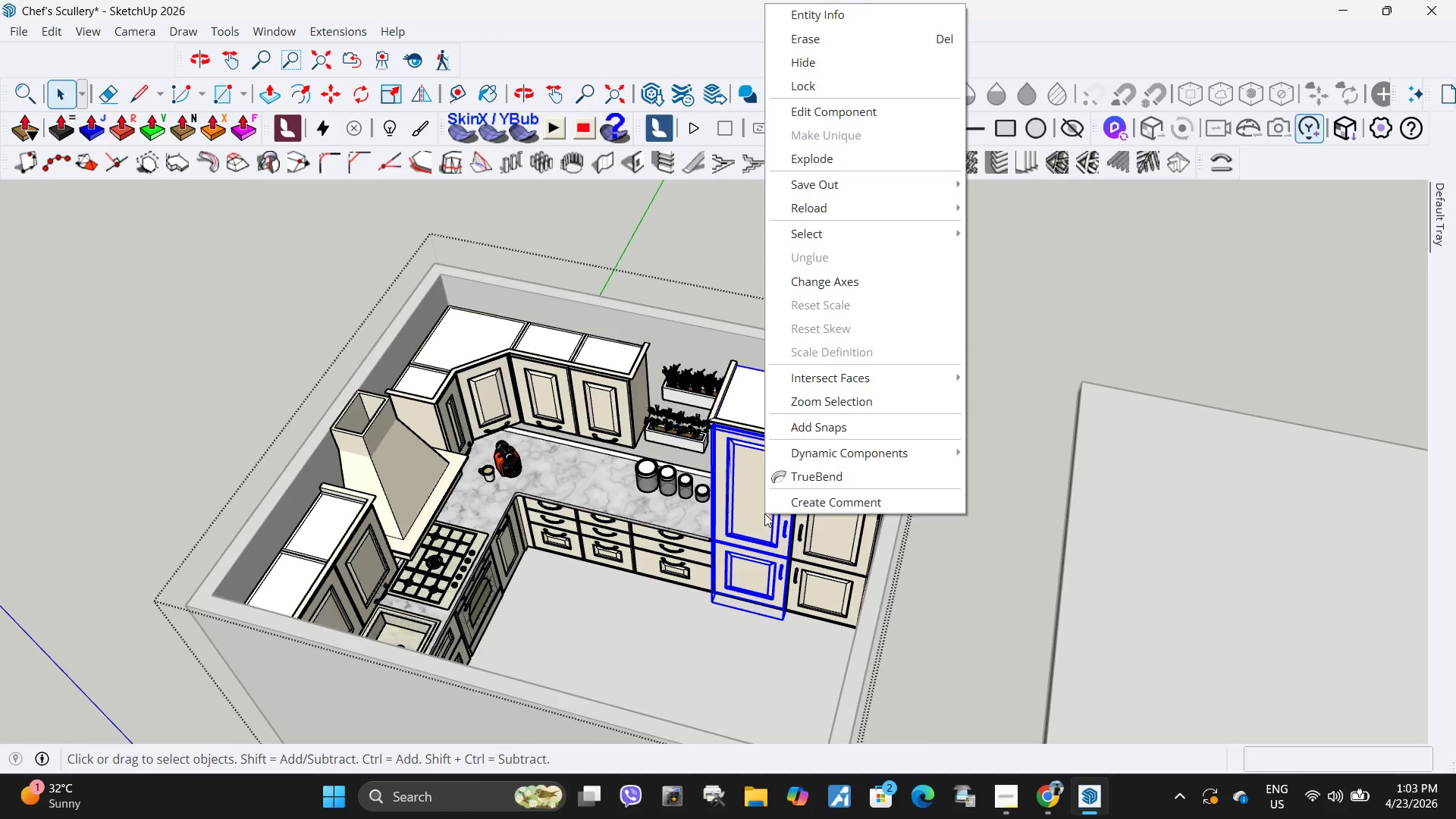 
key(Escape)
 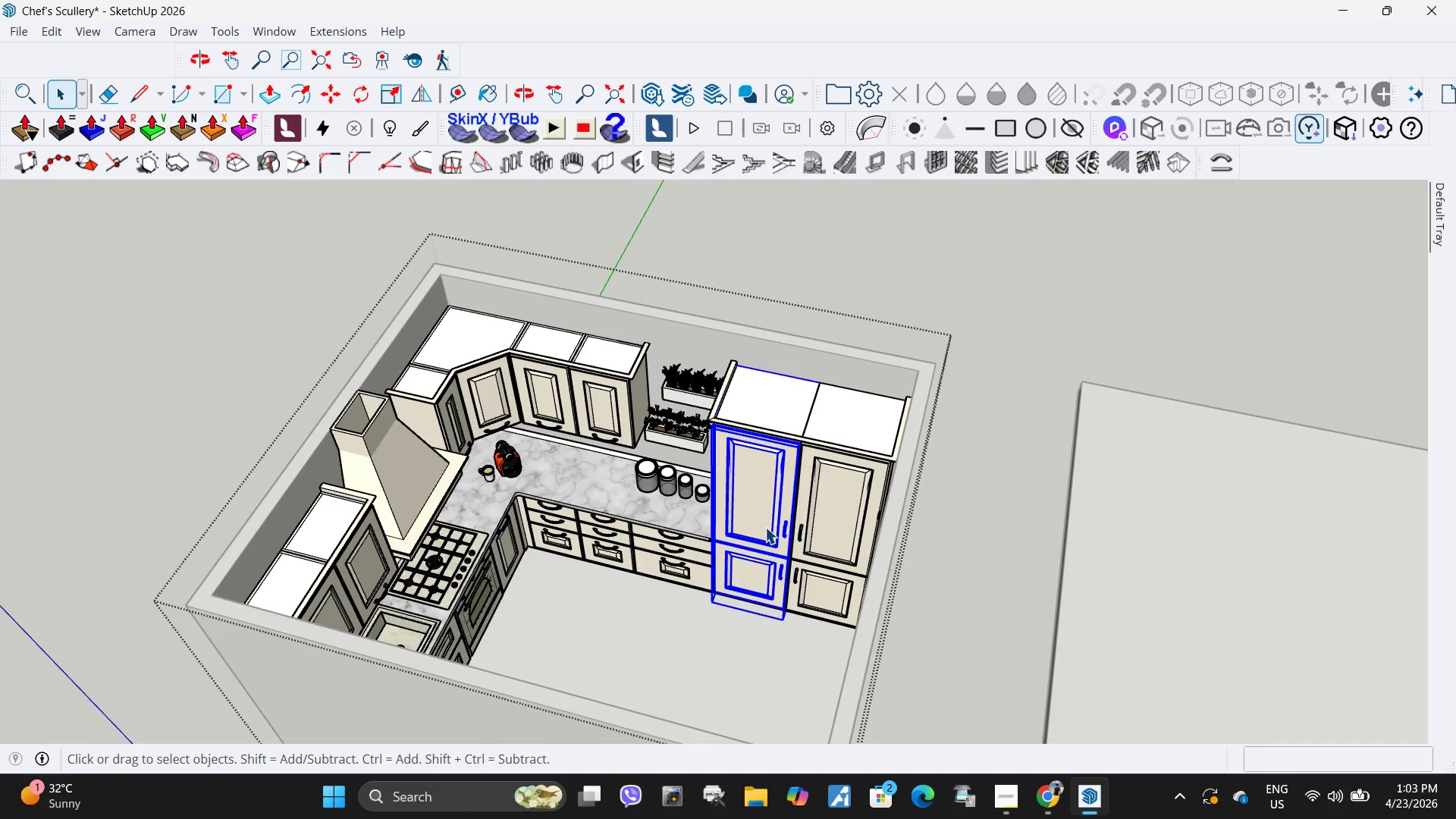 
key(Escape)
 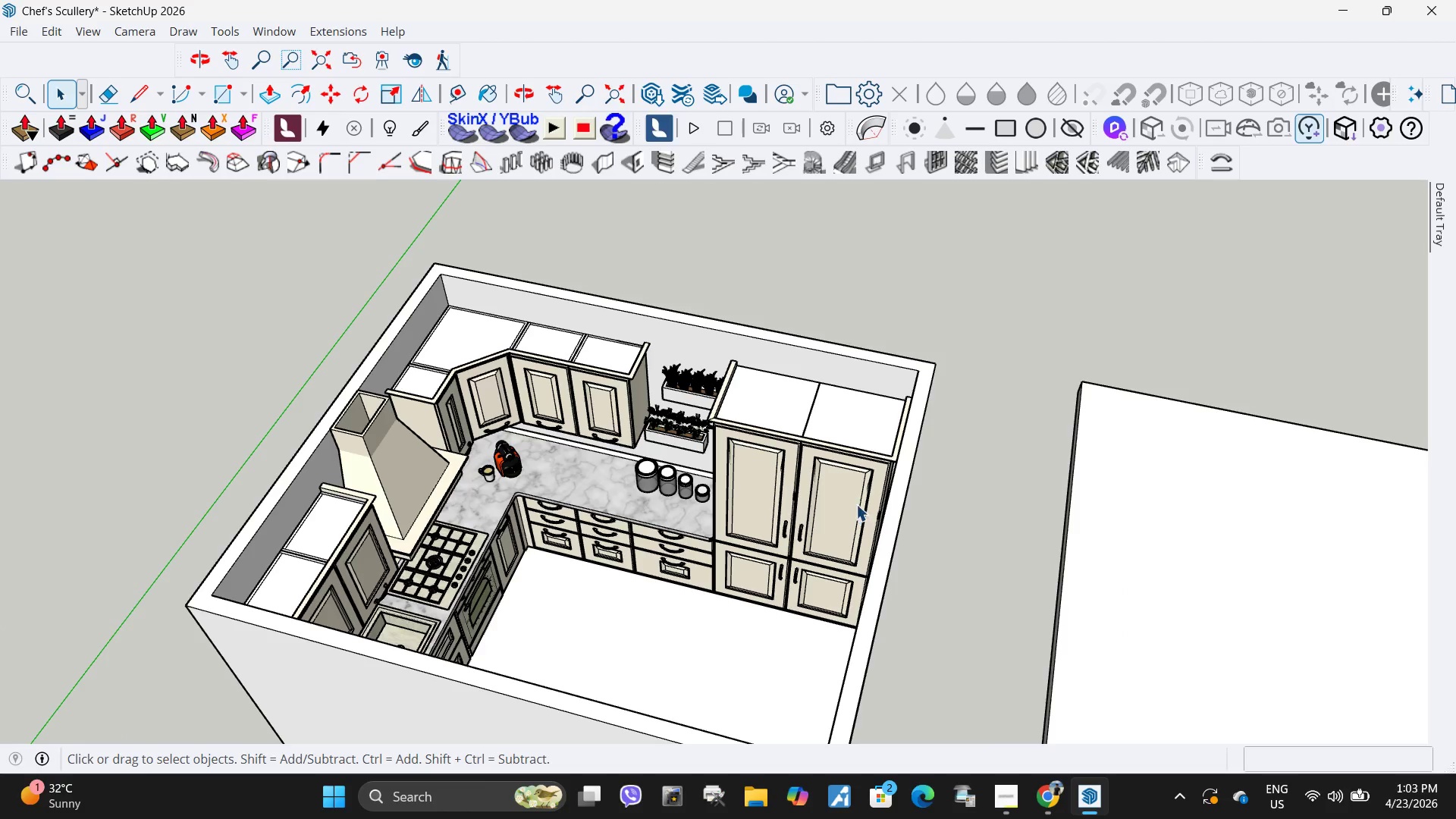 
scroll: coordinate [795, 470], scroll_direction: up, amount: 4.0
 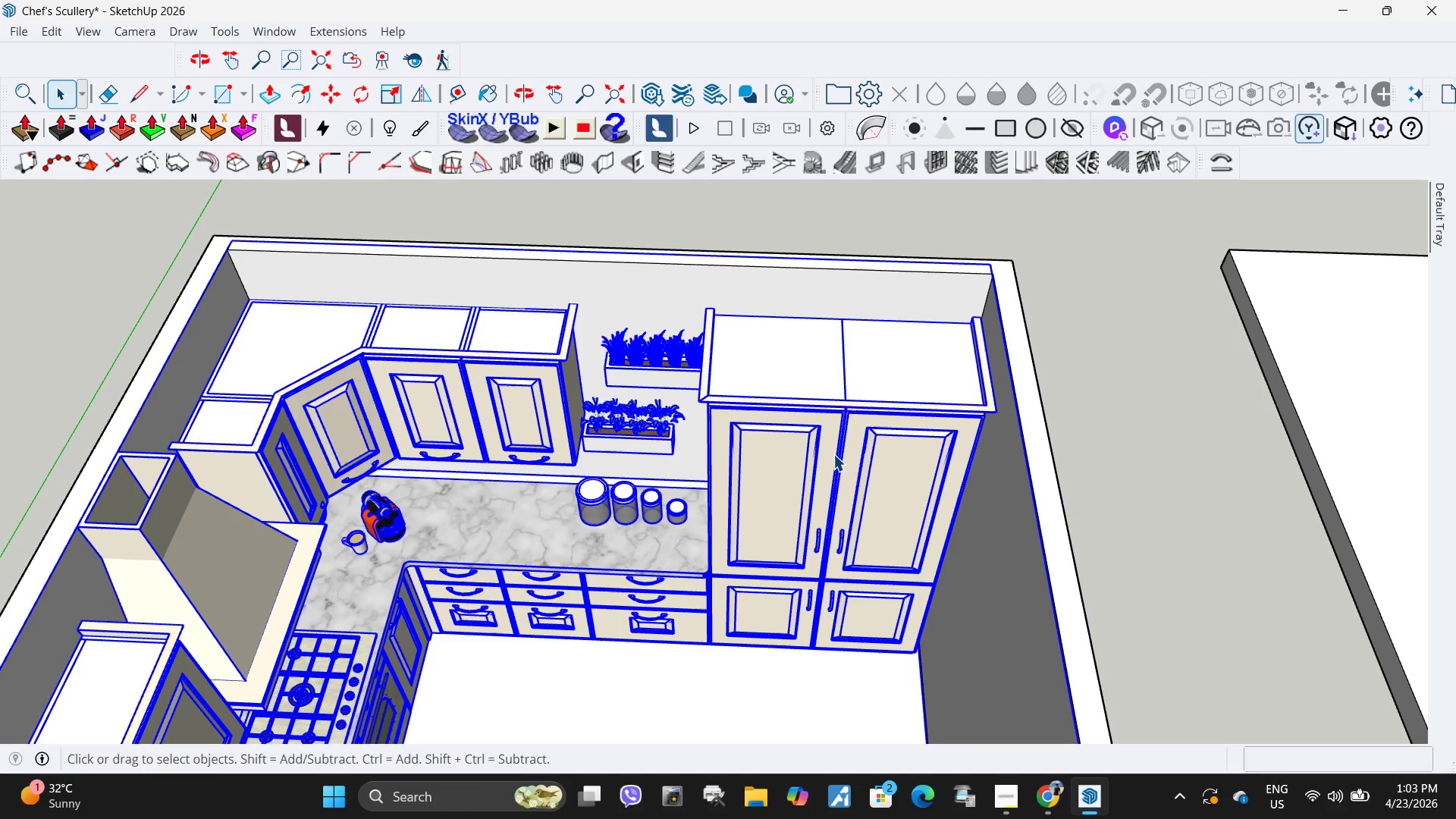 
scroll: coordinate [804, 454], scroll_direction: down, amount: 5.0
 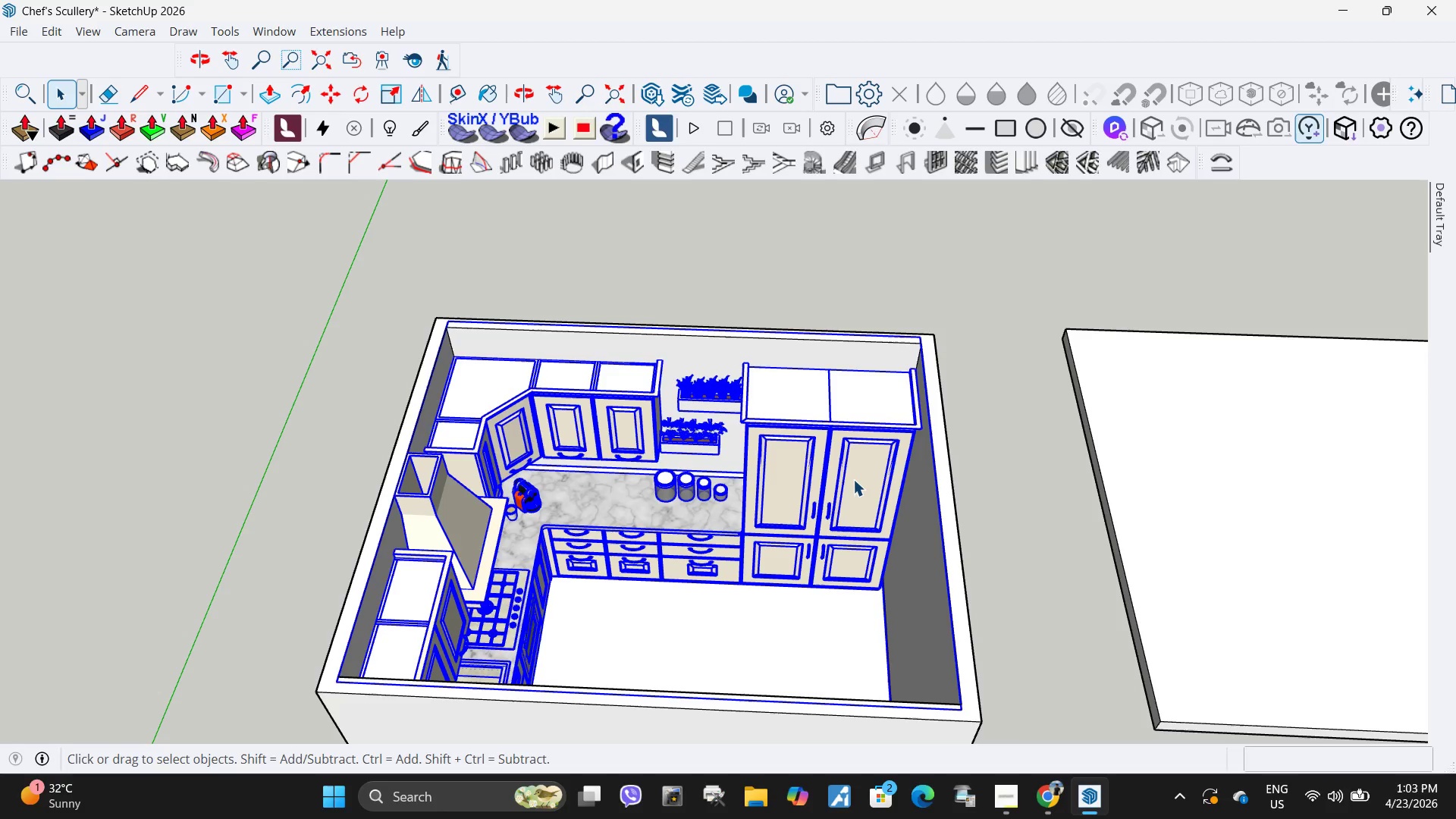 
double_click([853, 479])
 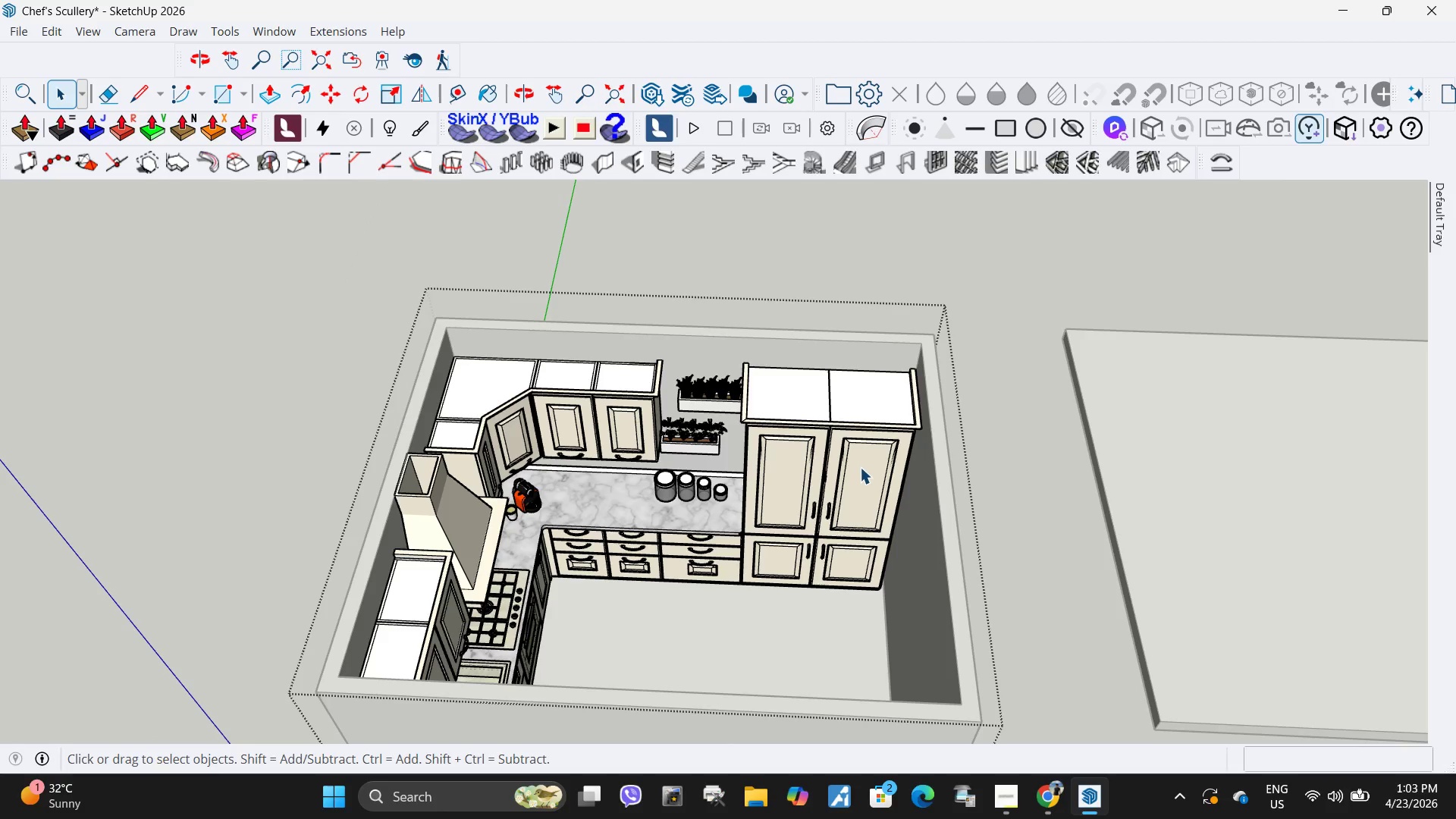 
left_click([861, 464])
 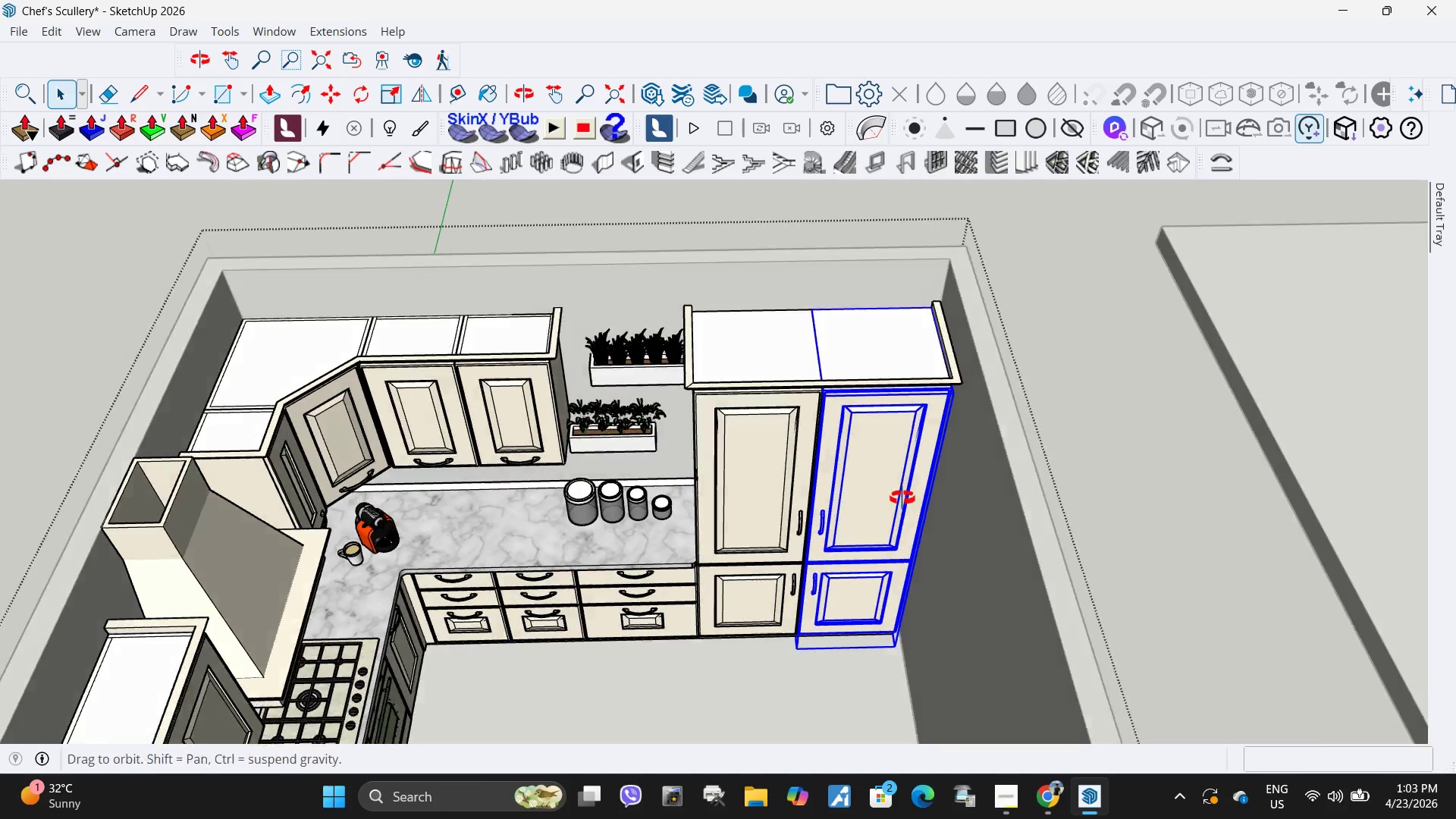 
scroll: coordinate [861, 464], scroll_direction: up, amount: 4.0
 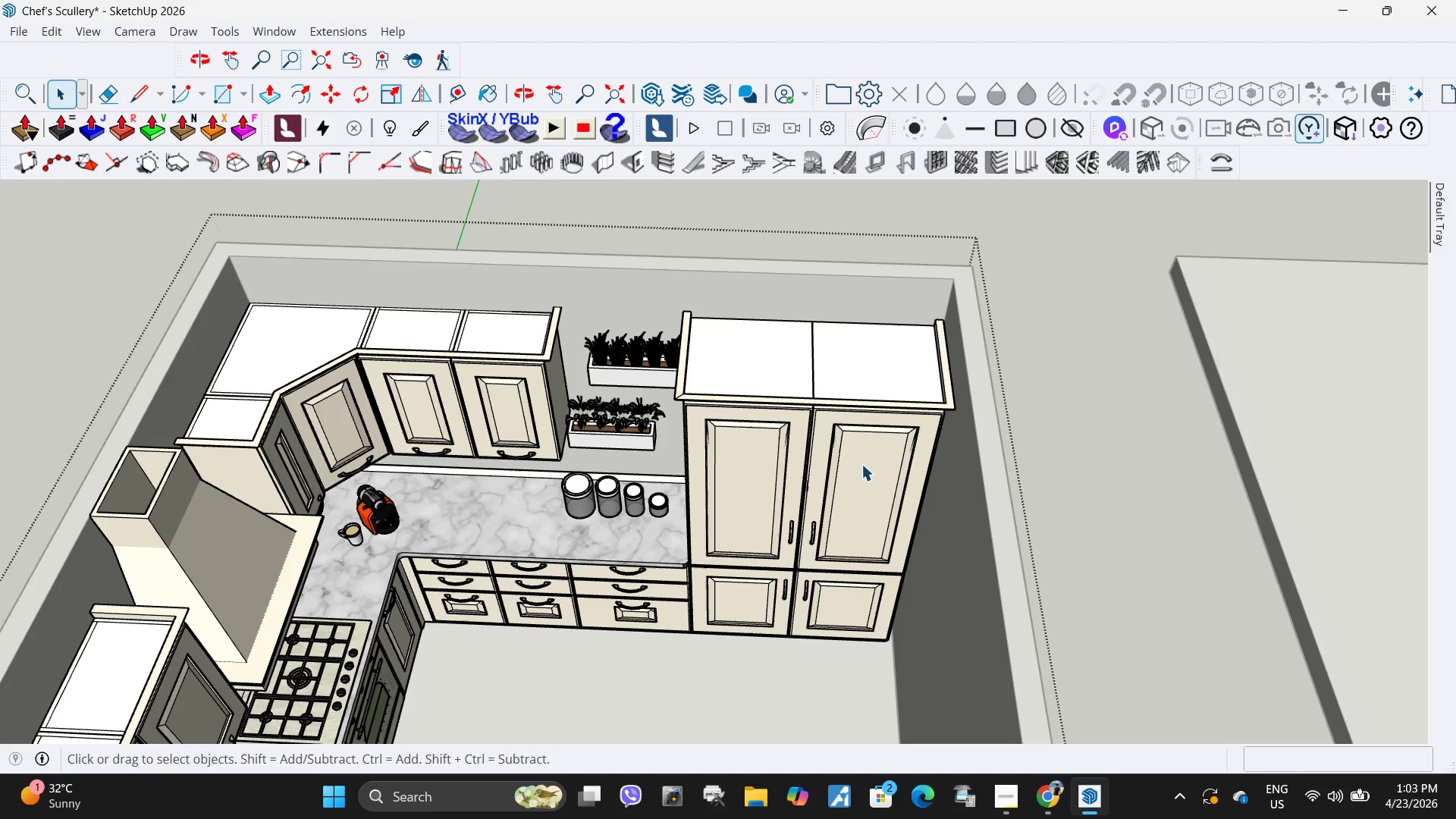 
right_click([886, 472])
 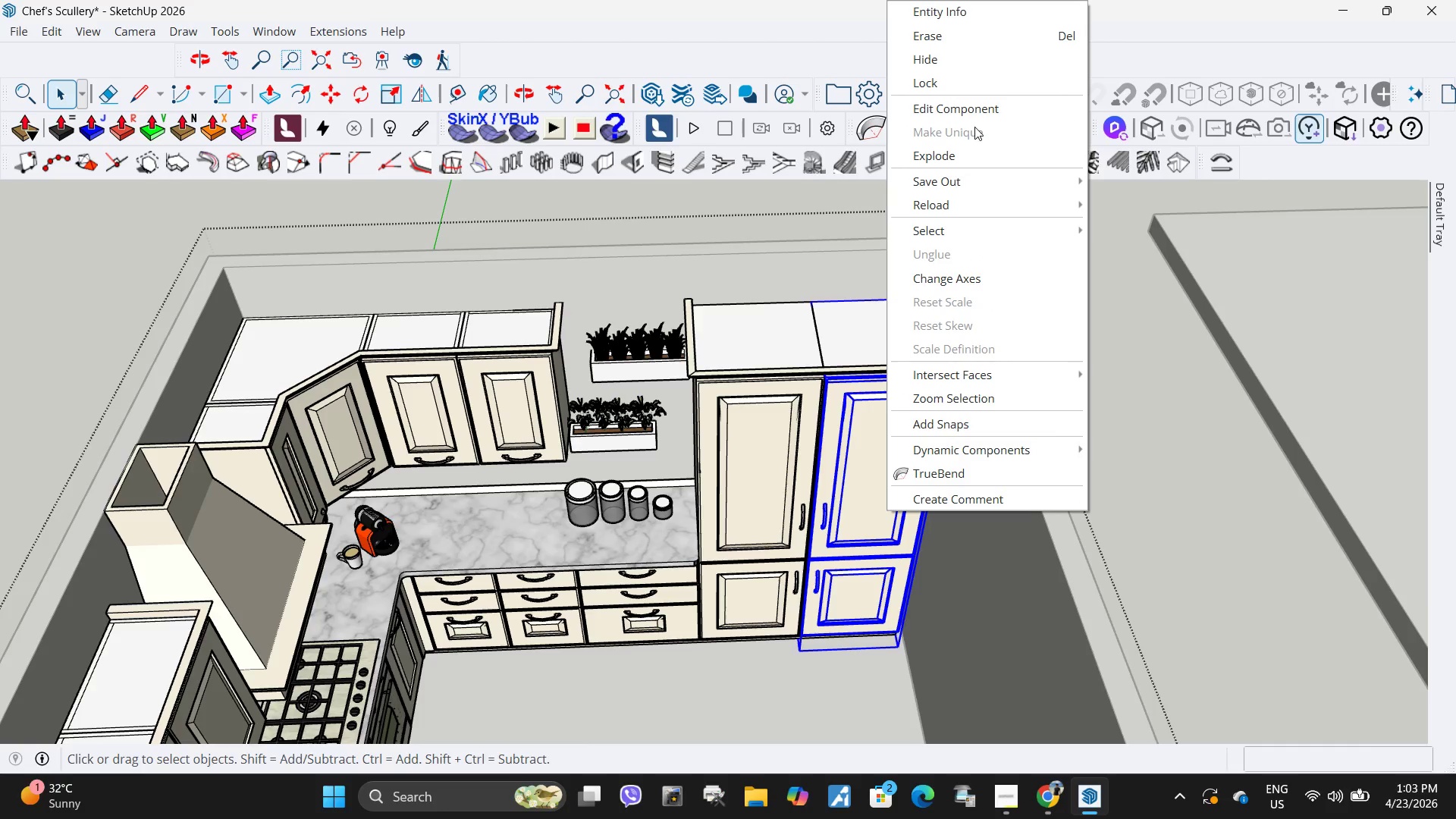 
key(Escape)
 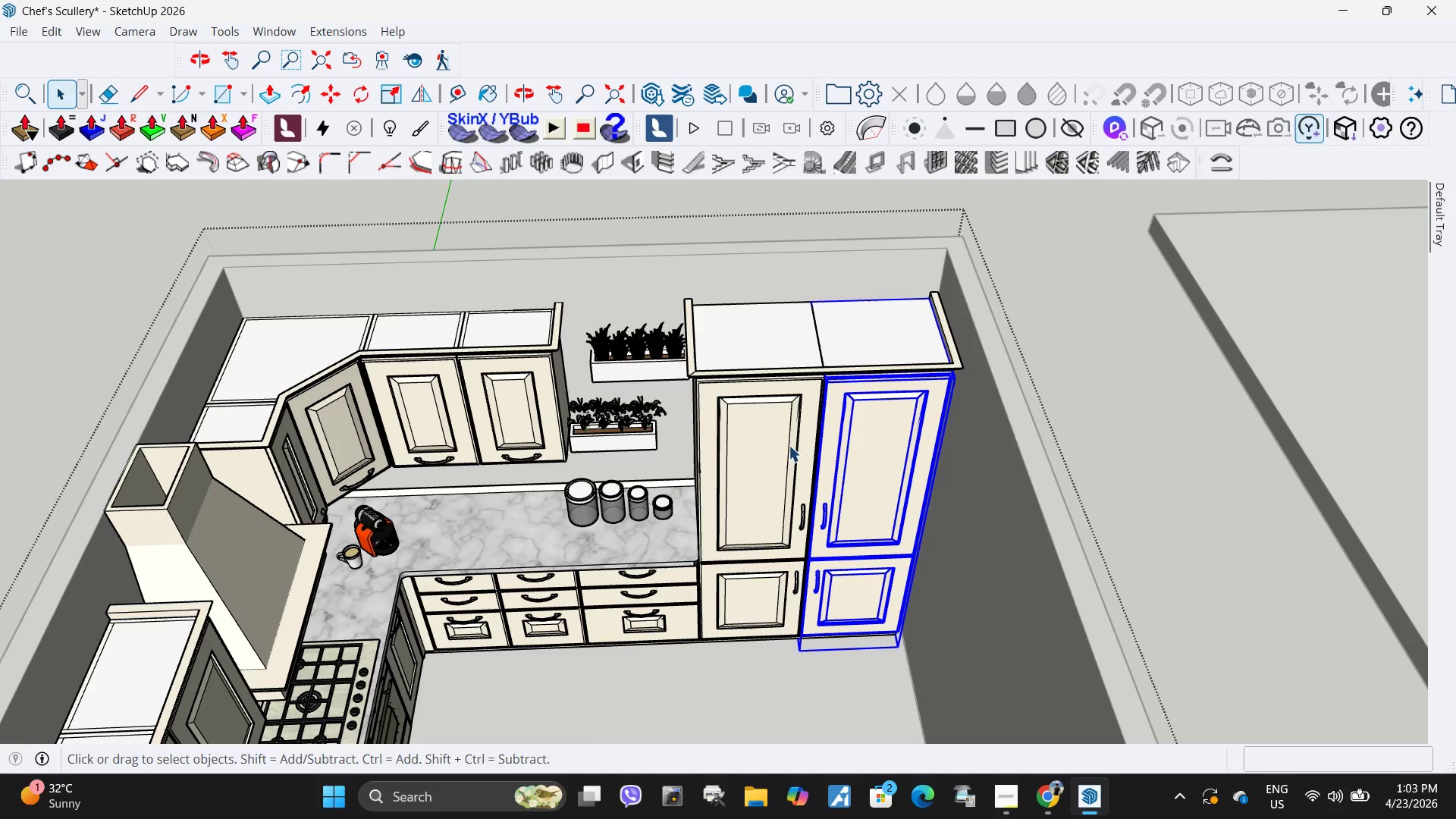 
left_click([776, 459])
 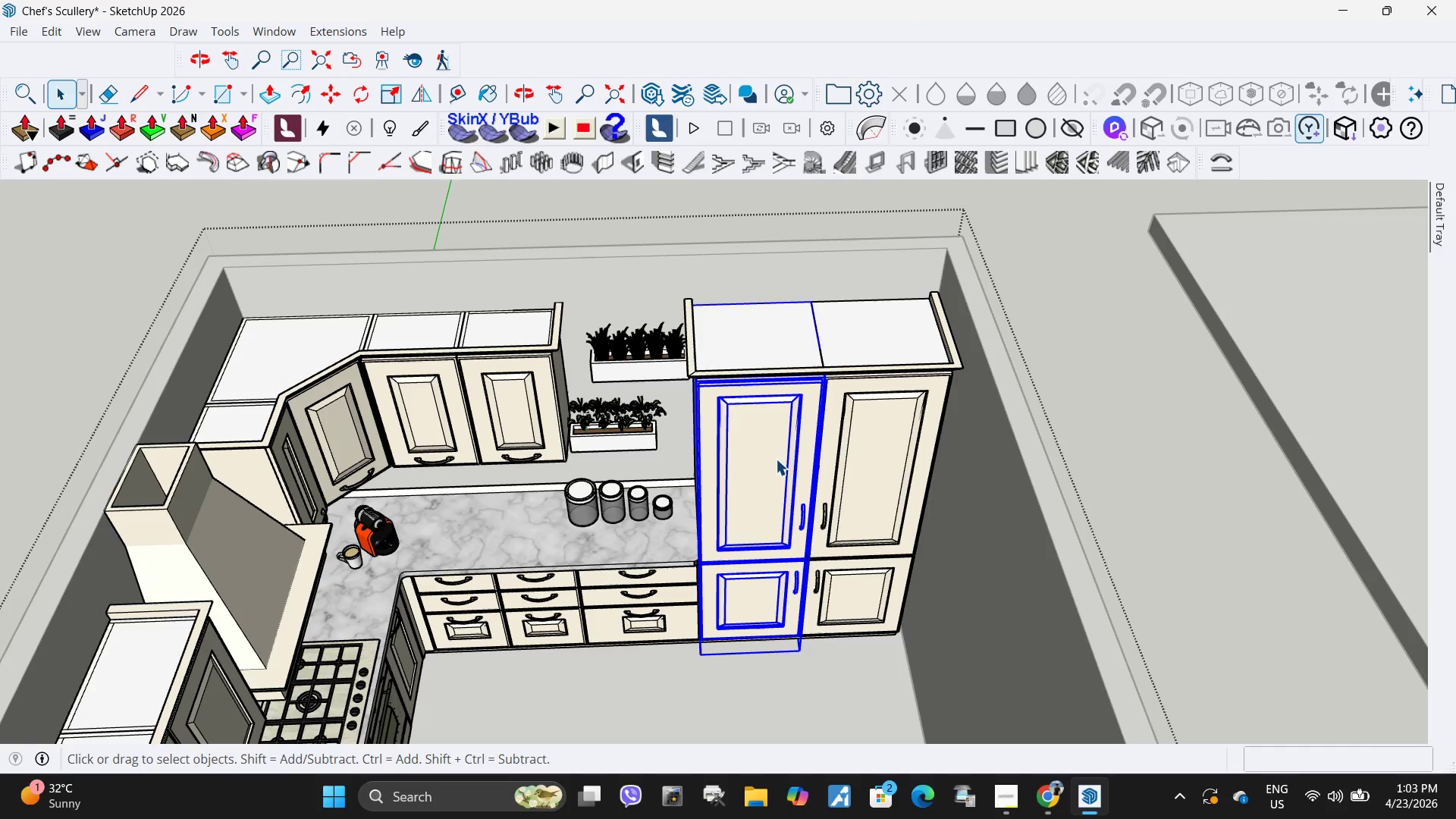 
right_click([776, 459])
 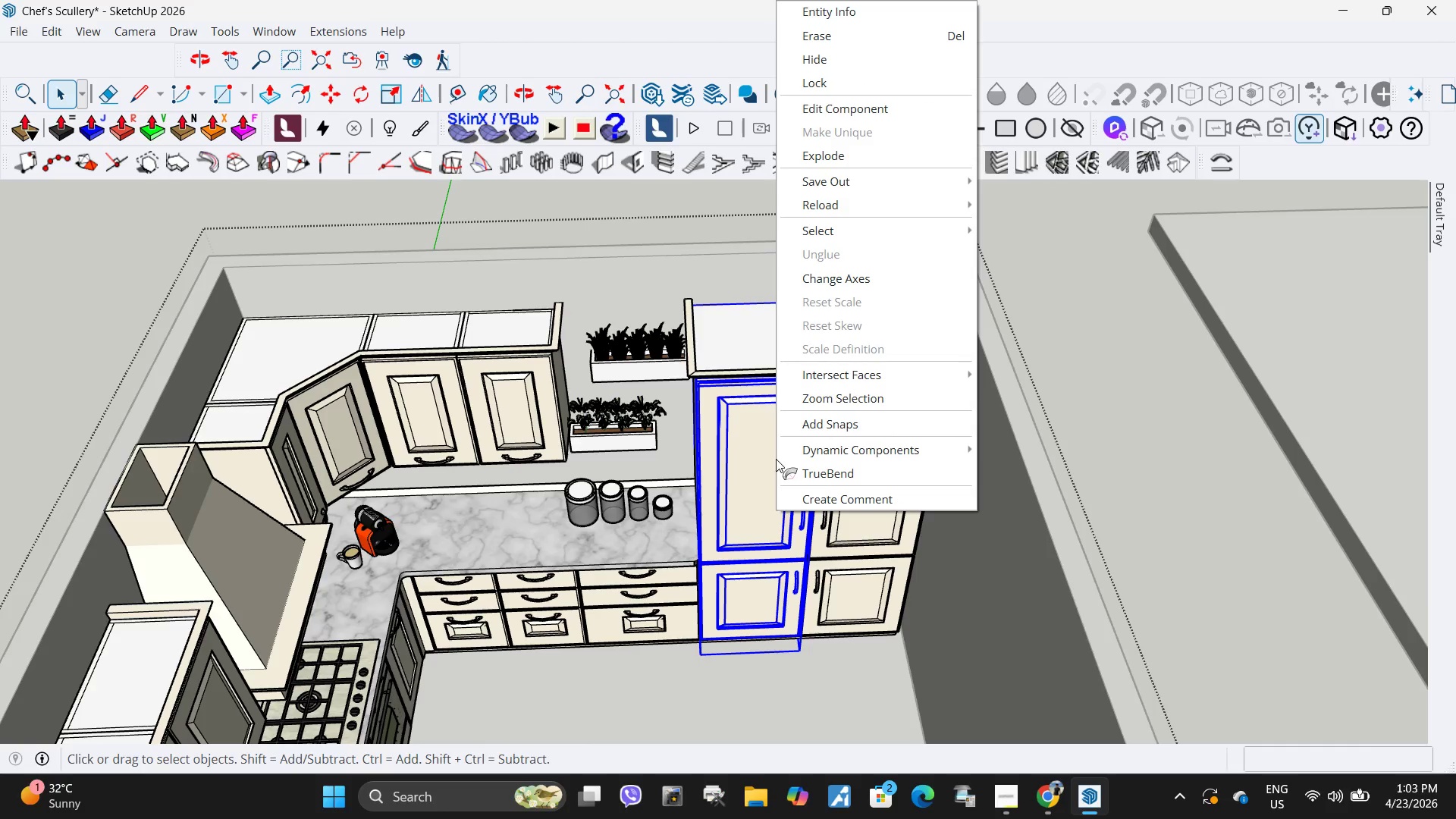 
key(Escape)
 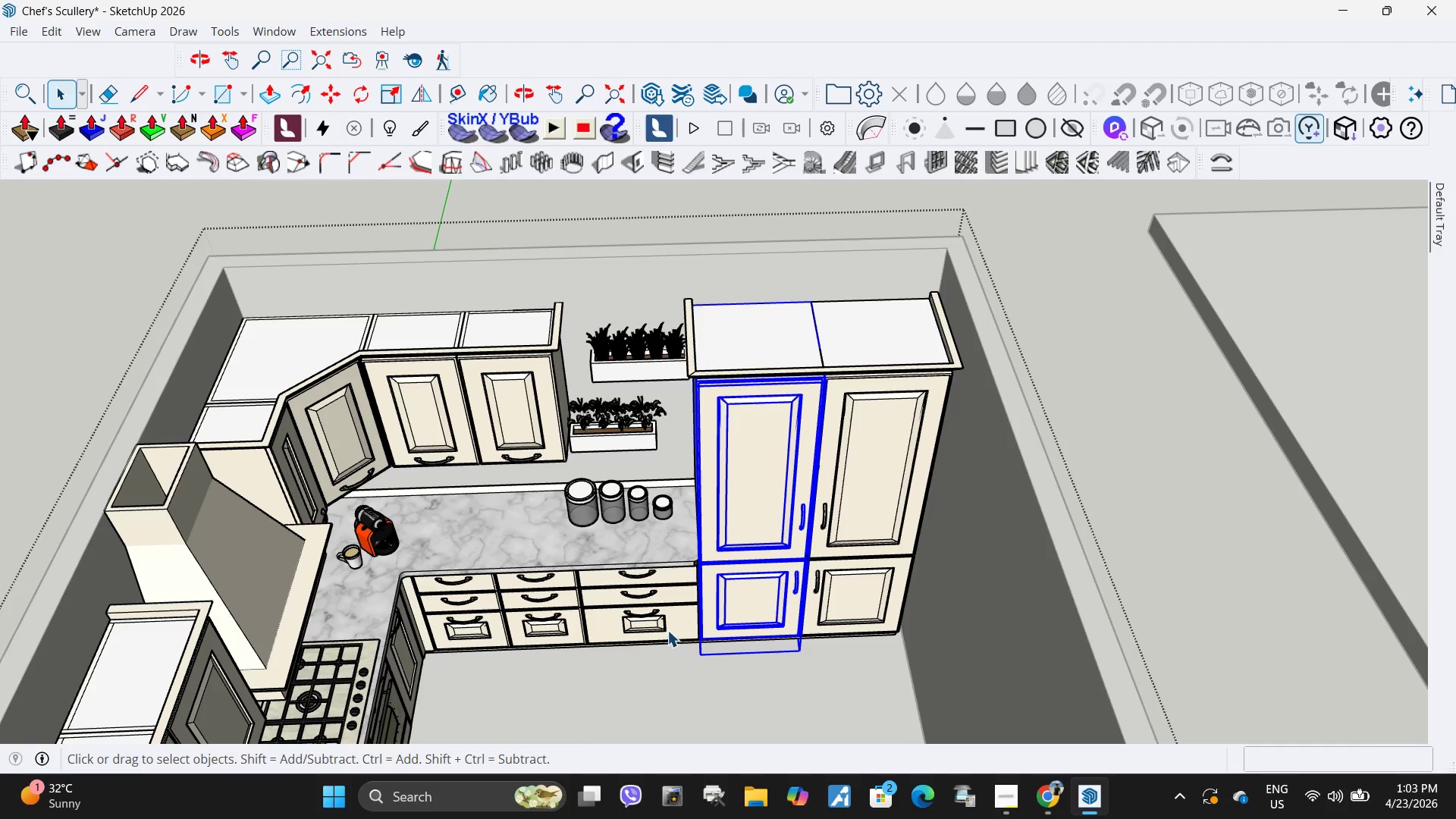 
left_click([669, 627])
 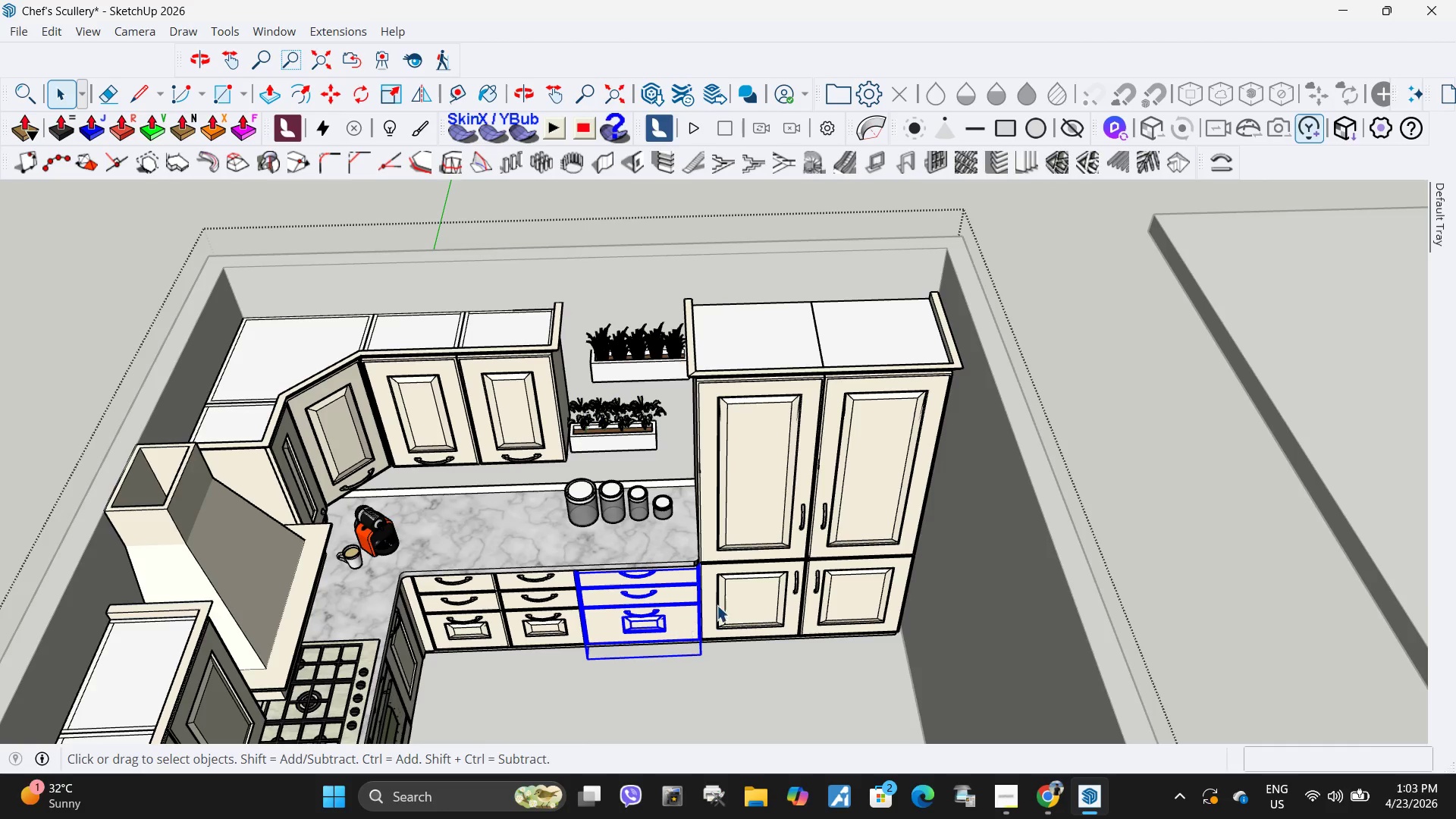 
scroll: coordinate [1018, 522], scroll_direction: down, amount: 5.0
 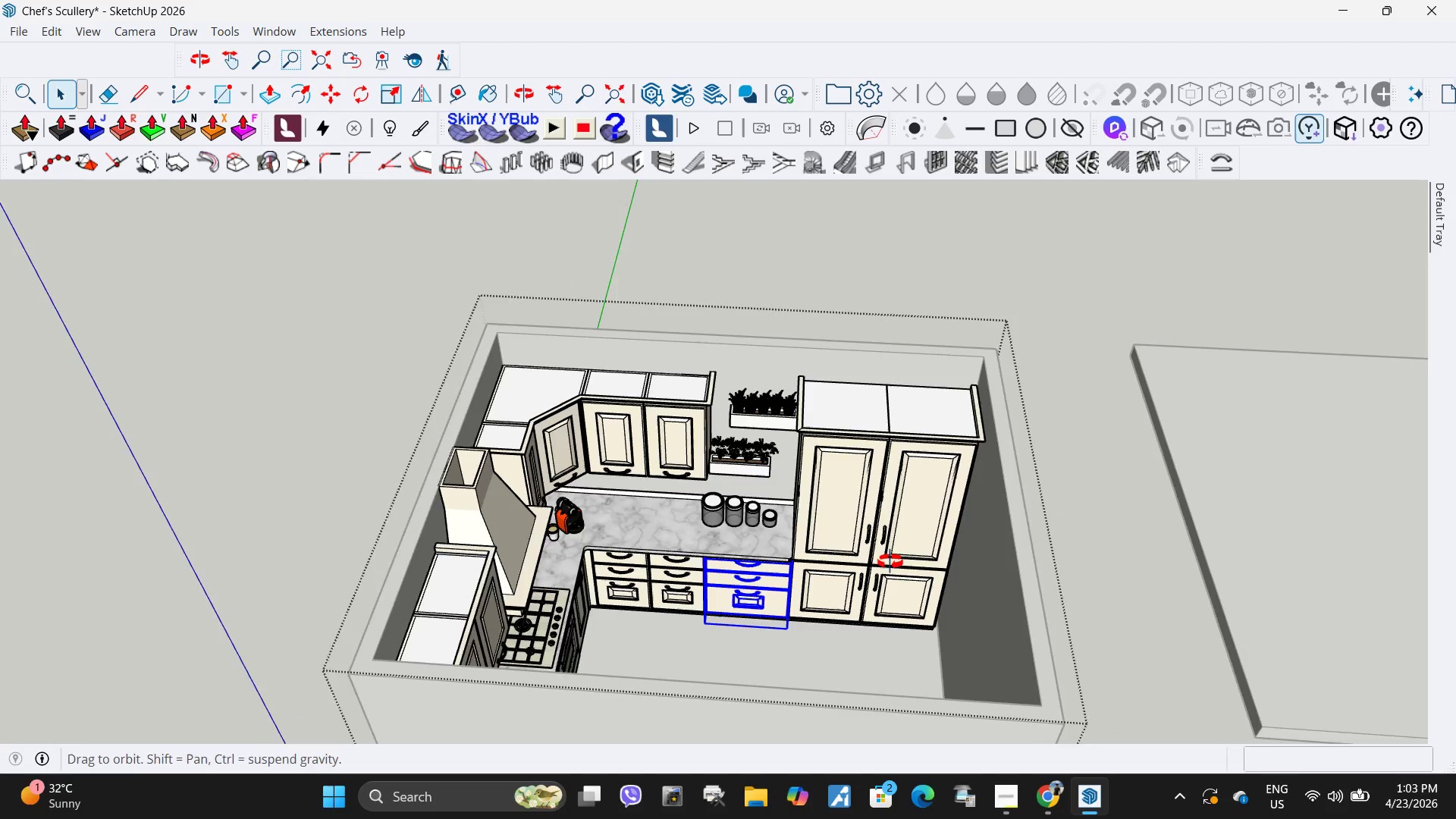 
scroll: coordinate [713, 616], scroll_direction: up, amount: 8.0
 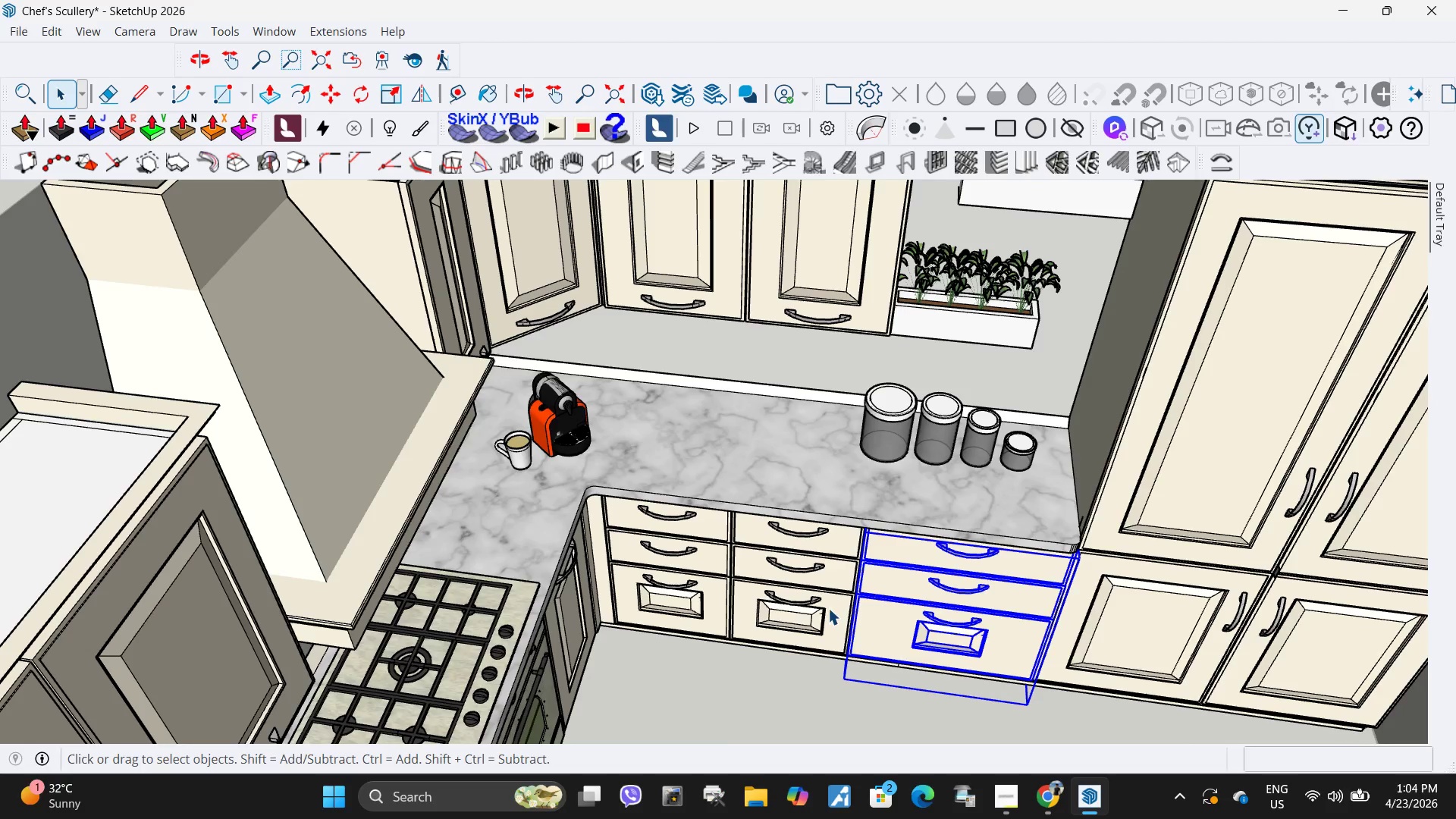 
key(Escape)
 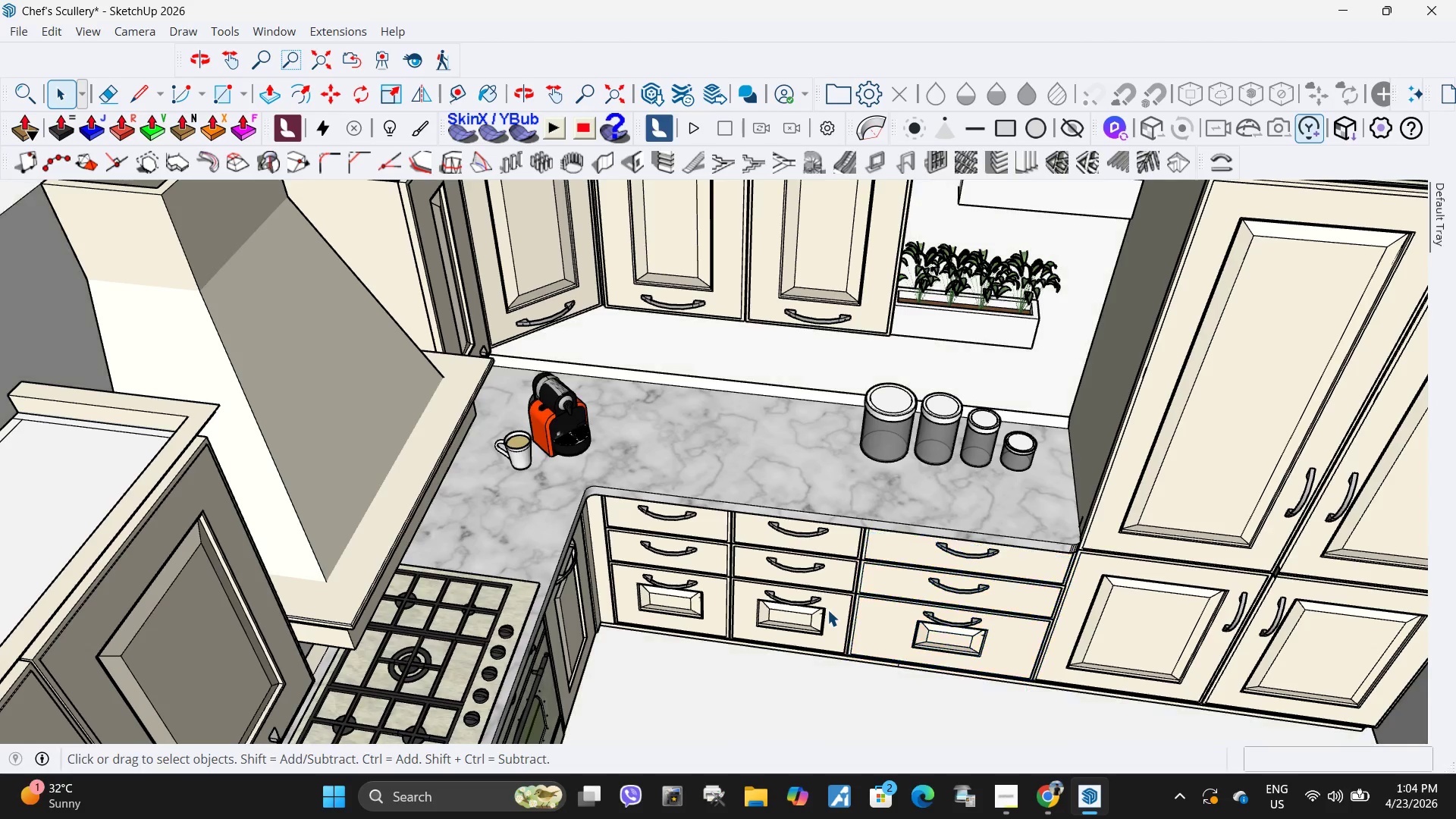 
left_click([827, 610])
 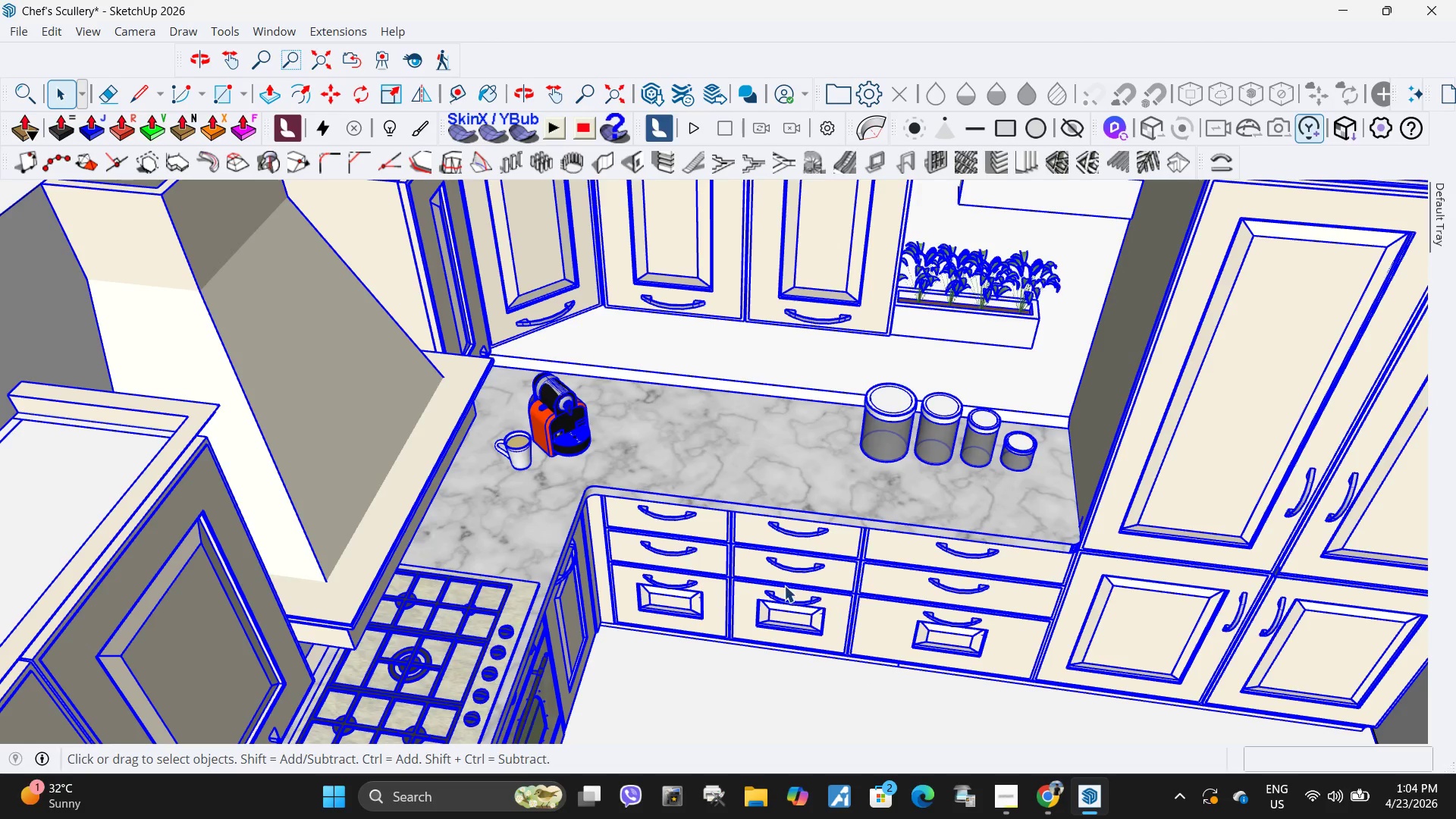 
double_click([784, 585])
 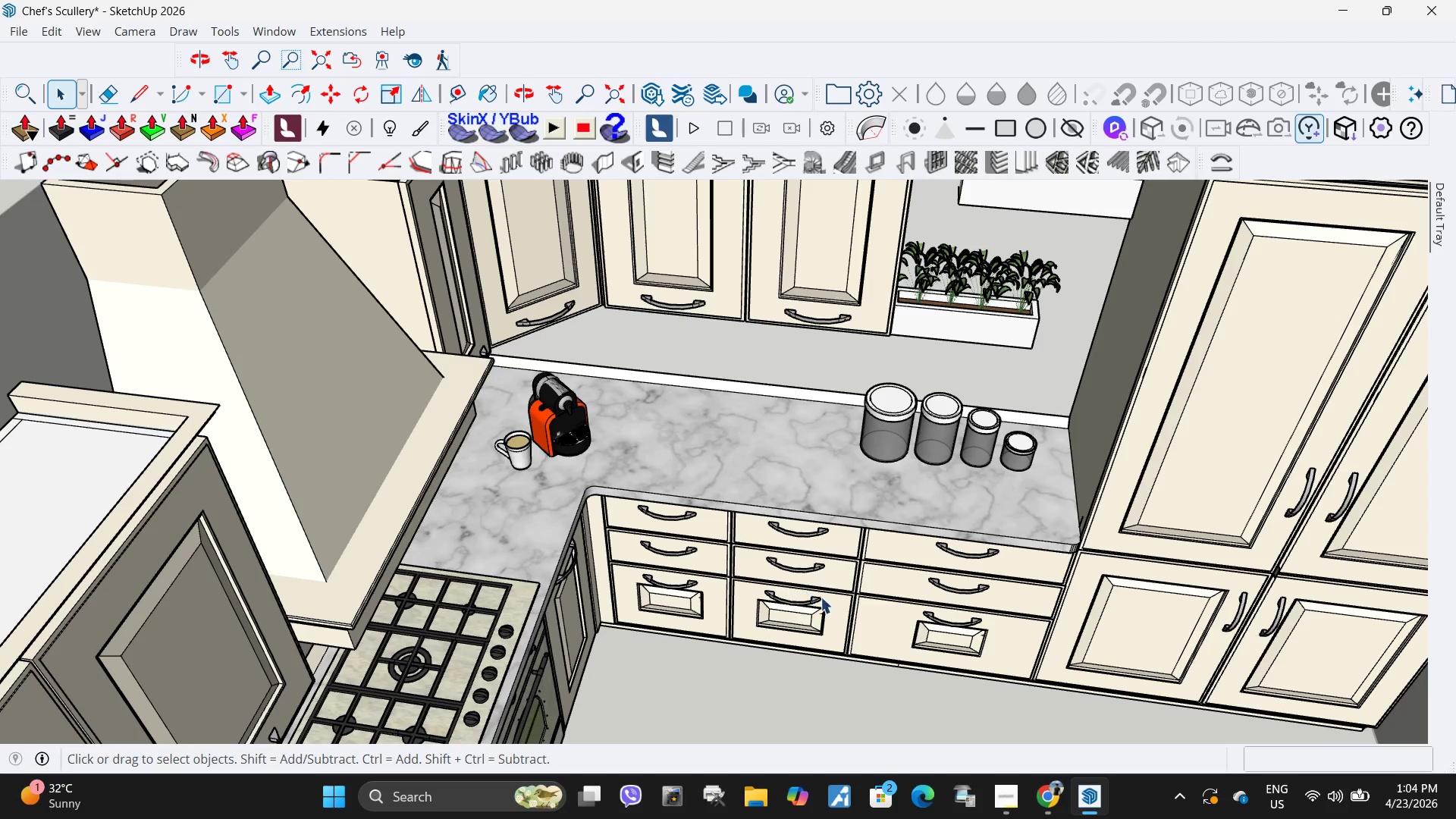 
triple_click([824, 608])
 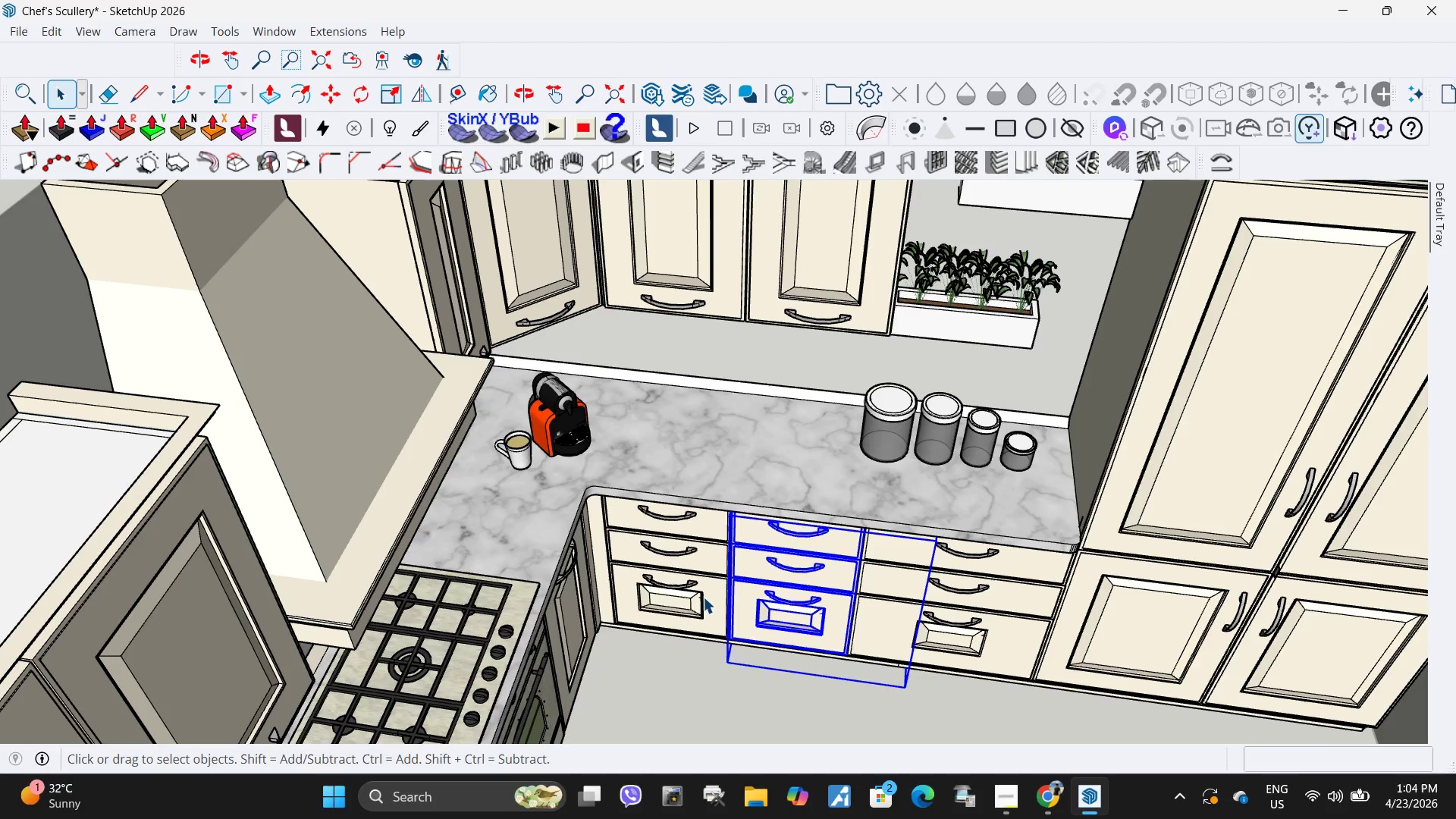 
left_click([701, 596])
 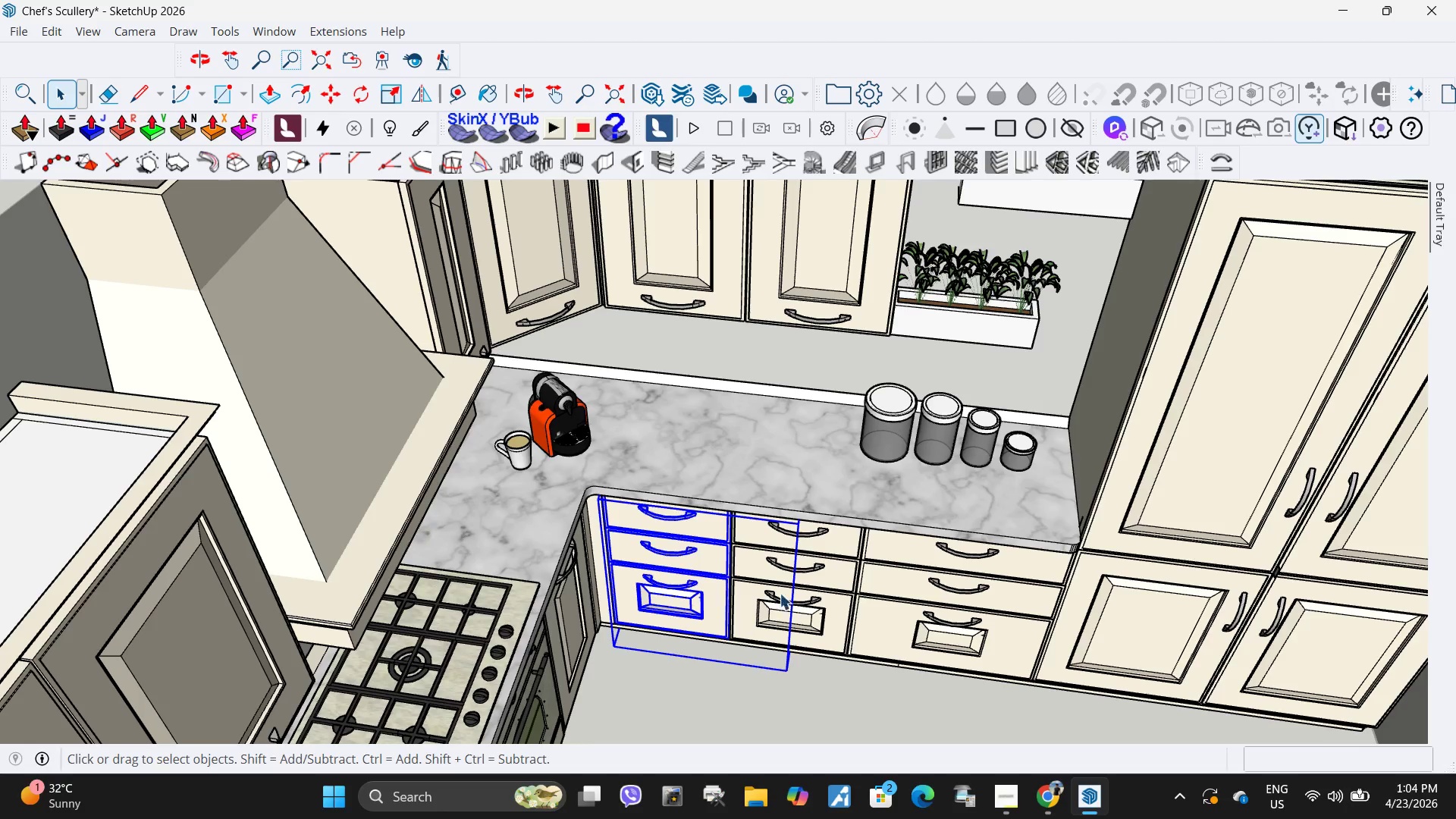 
scroll: coordinate [949, 589], scroll_direction: down, amount: 6.0
 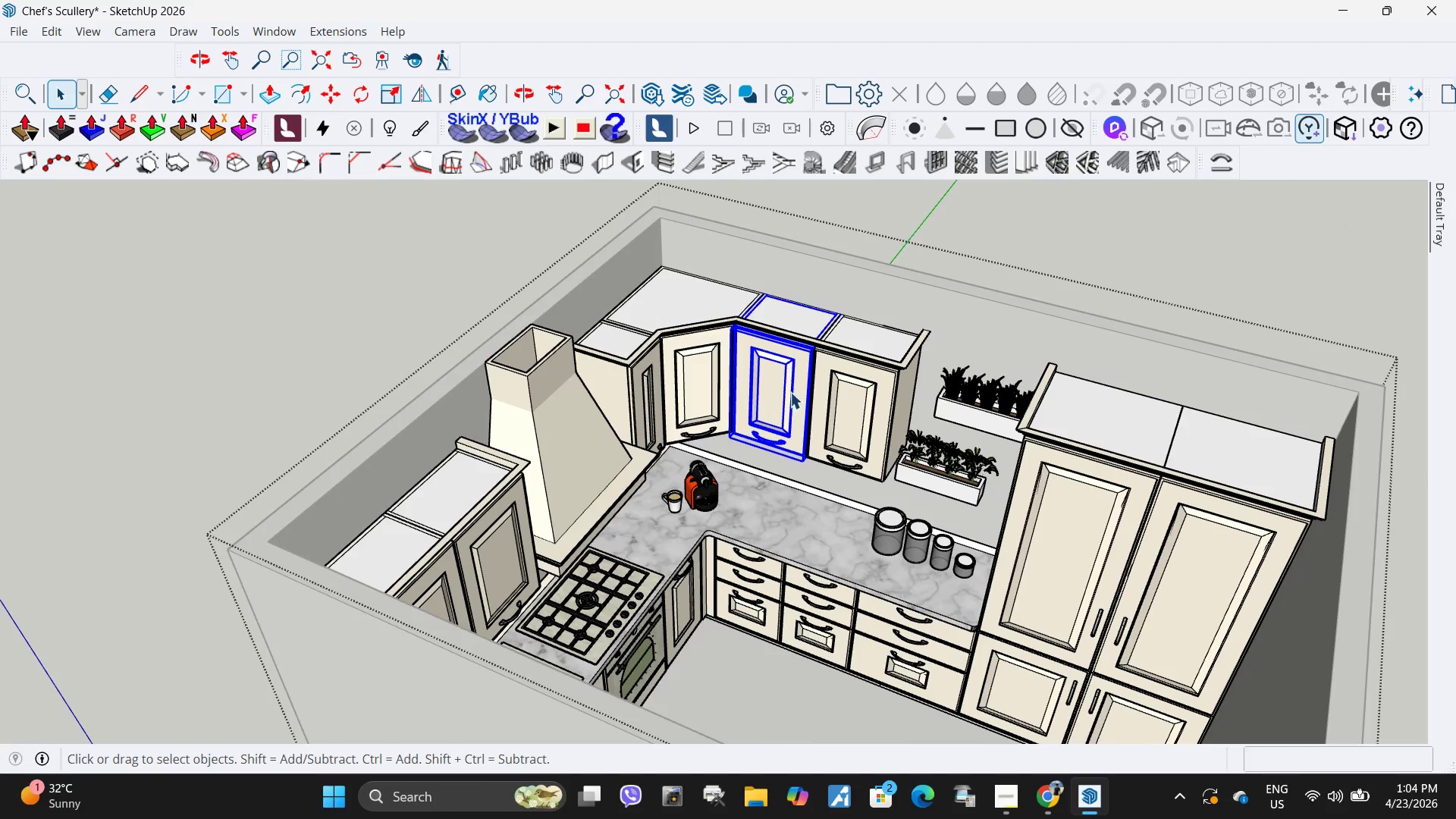 
double_click([858, 411])
 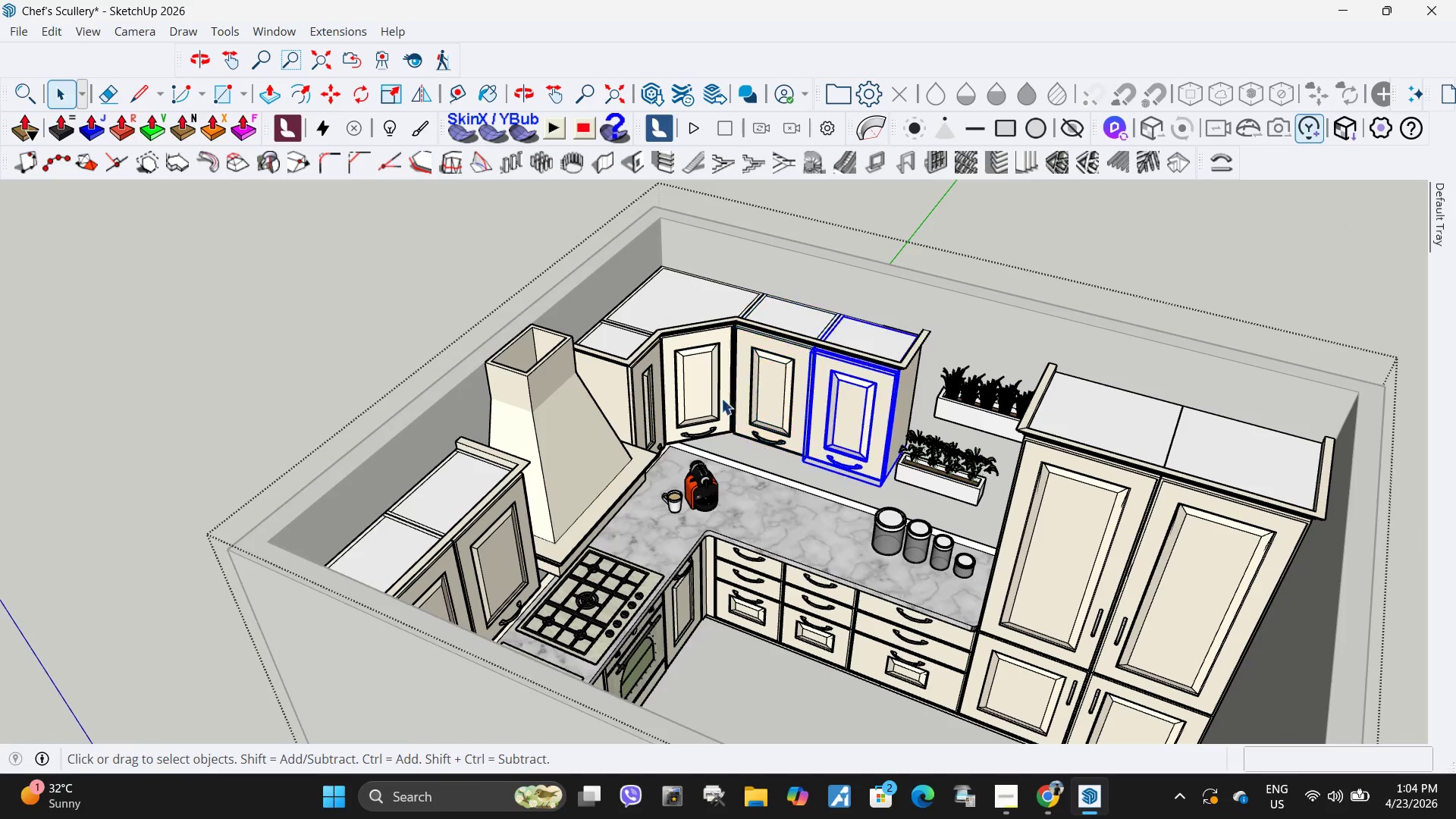 
triple_click([656, 384])
 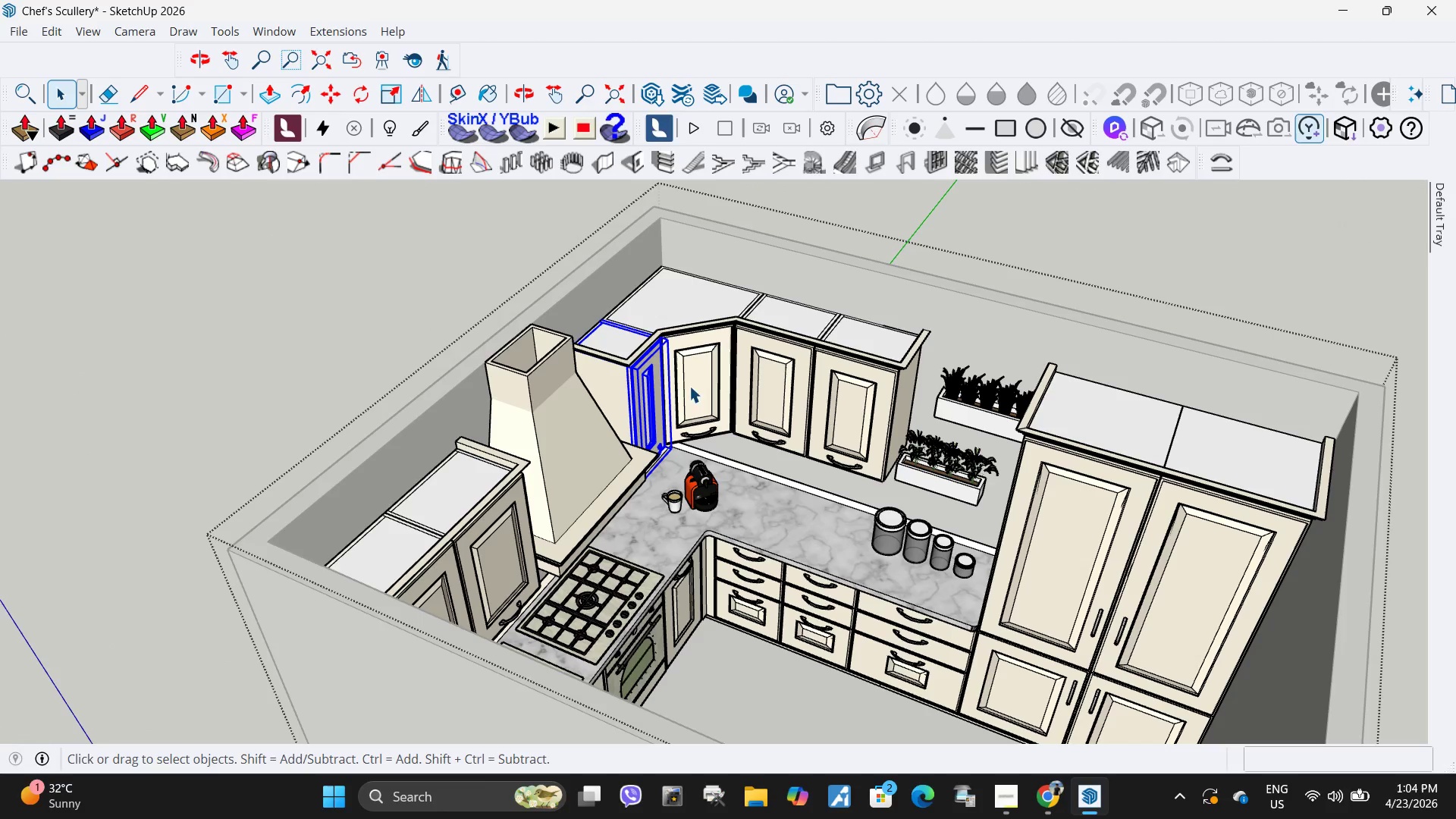 
left_click([706, 389])
 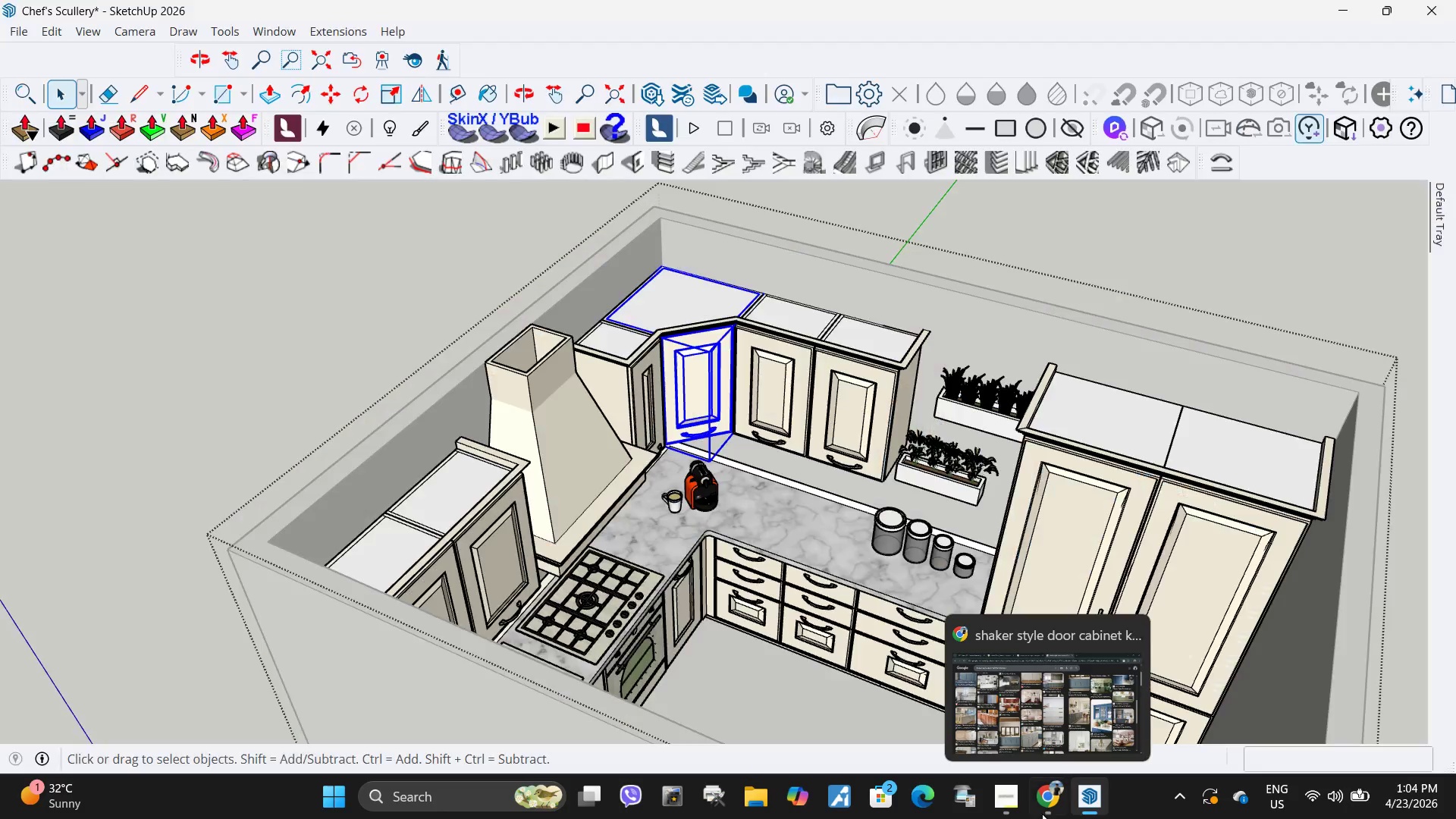 
mouse_move([1030, 689])
 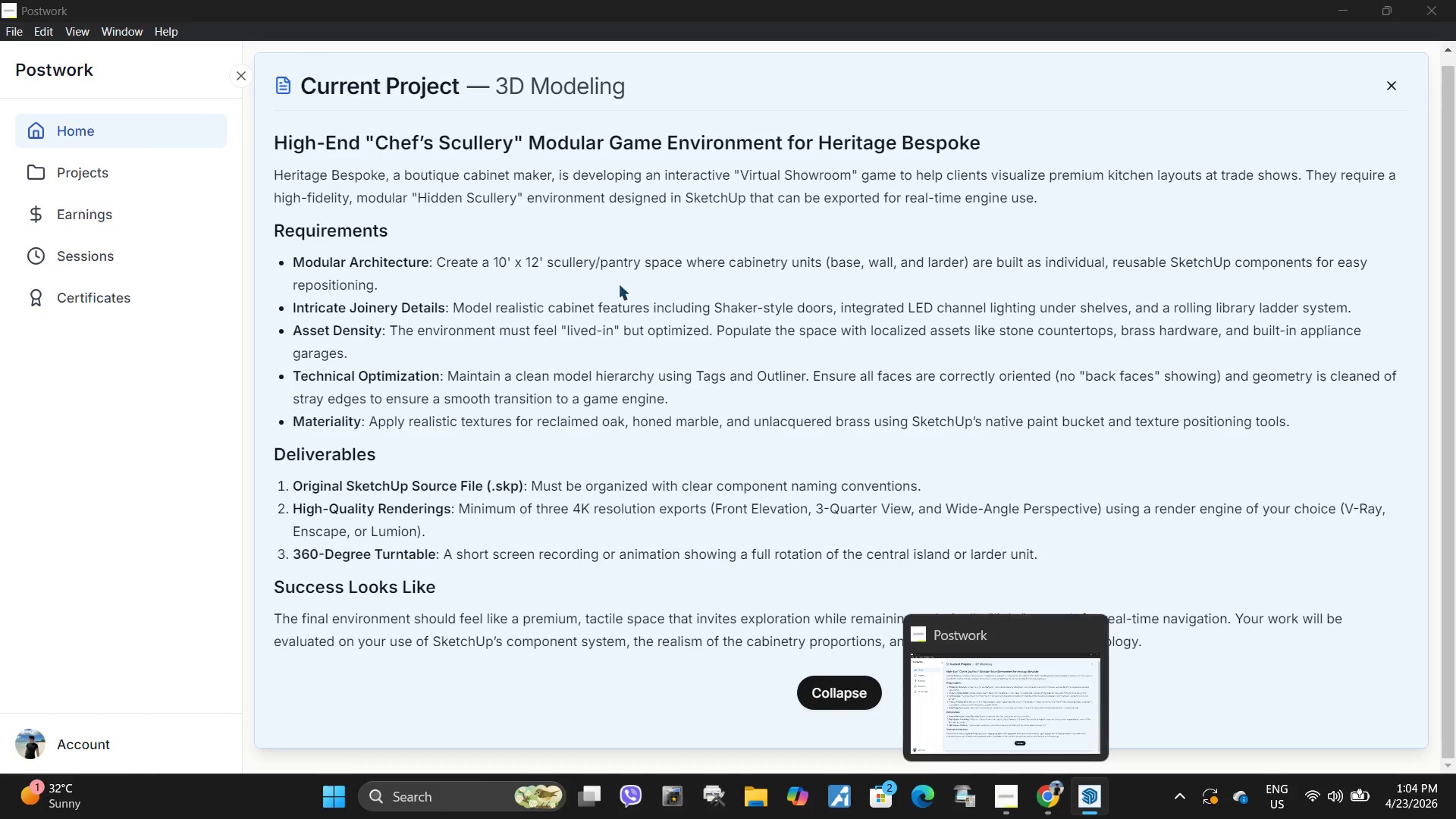 
key(Escape)
 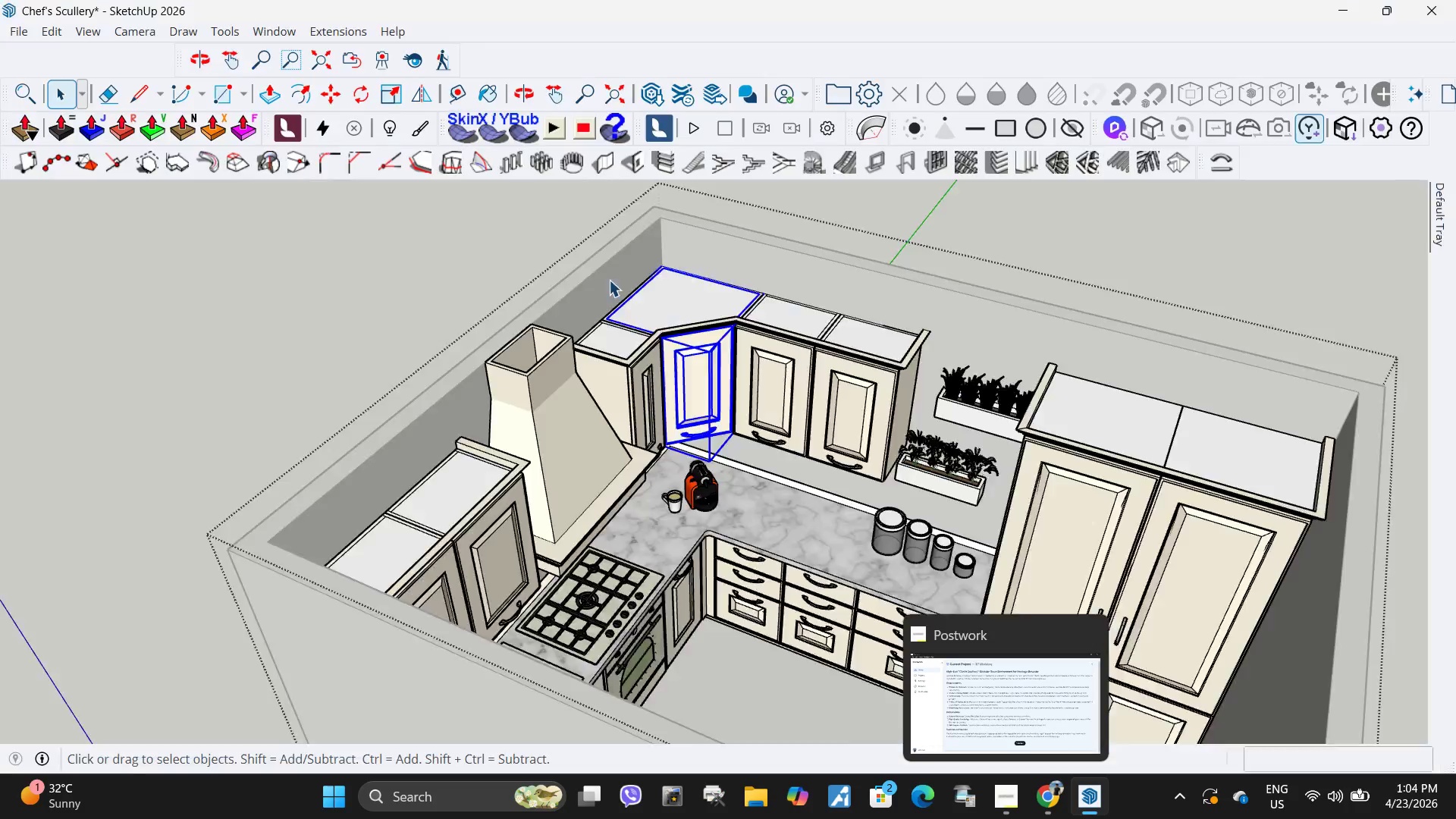 
scroll: coordinate [759, 345], scroll_direction: down, amount: 5.0
 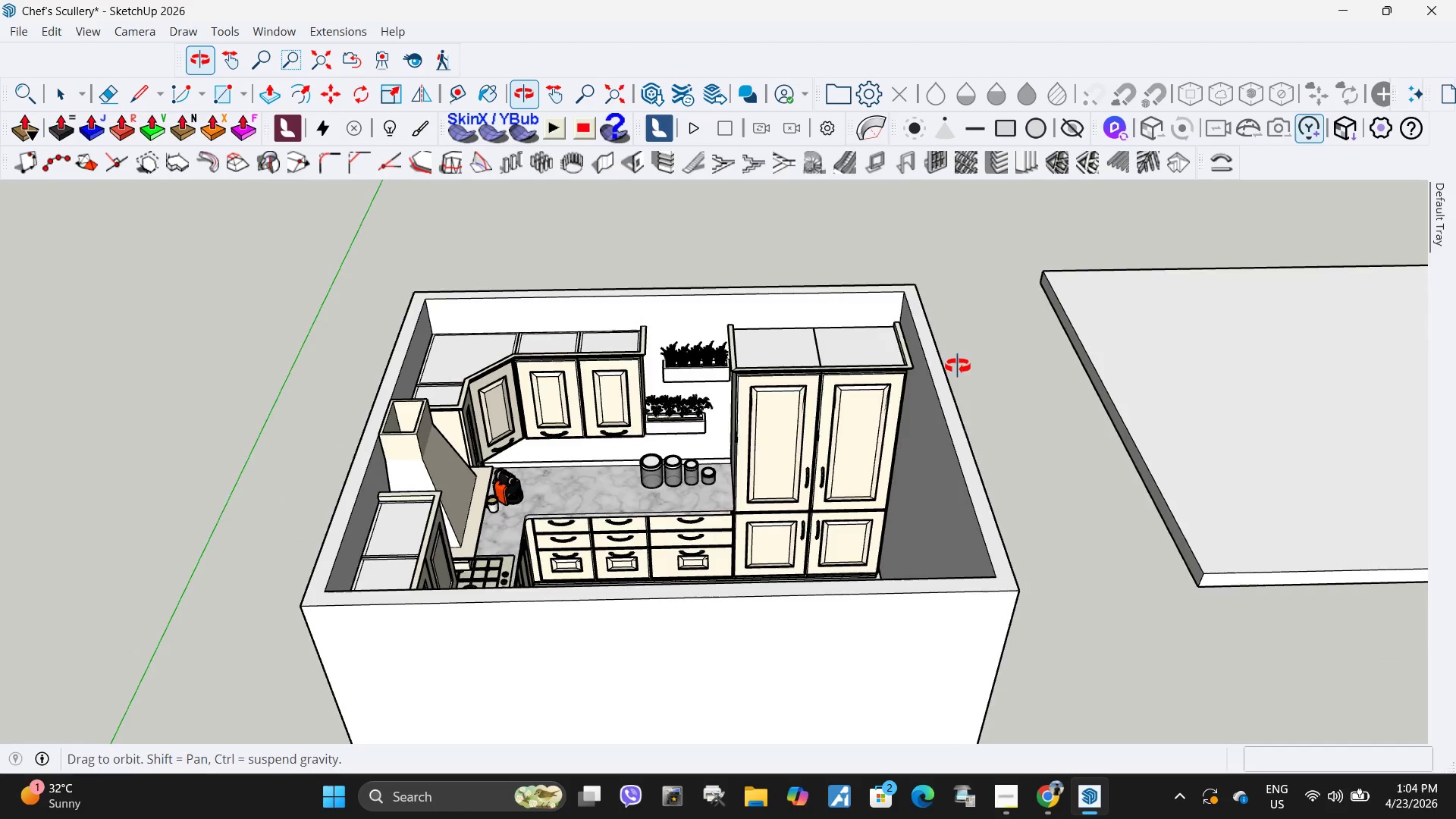 
key(Space)
 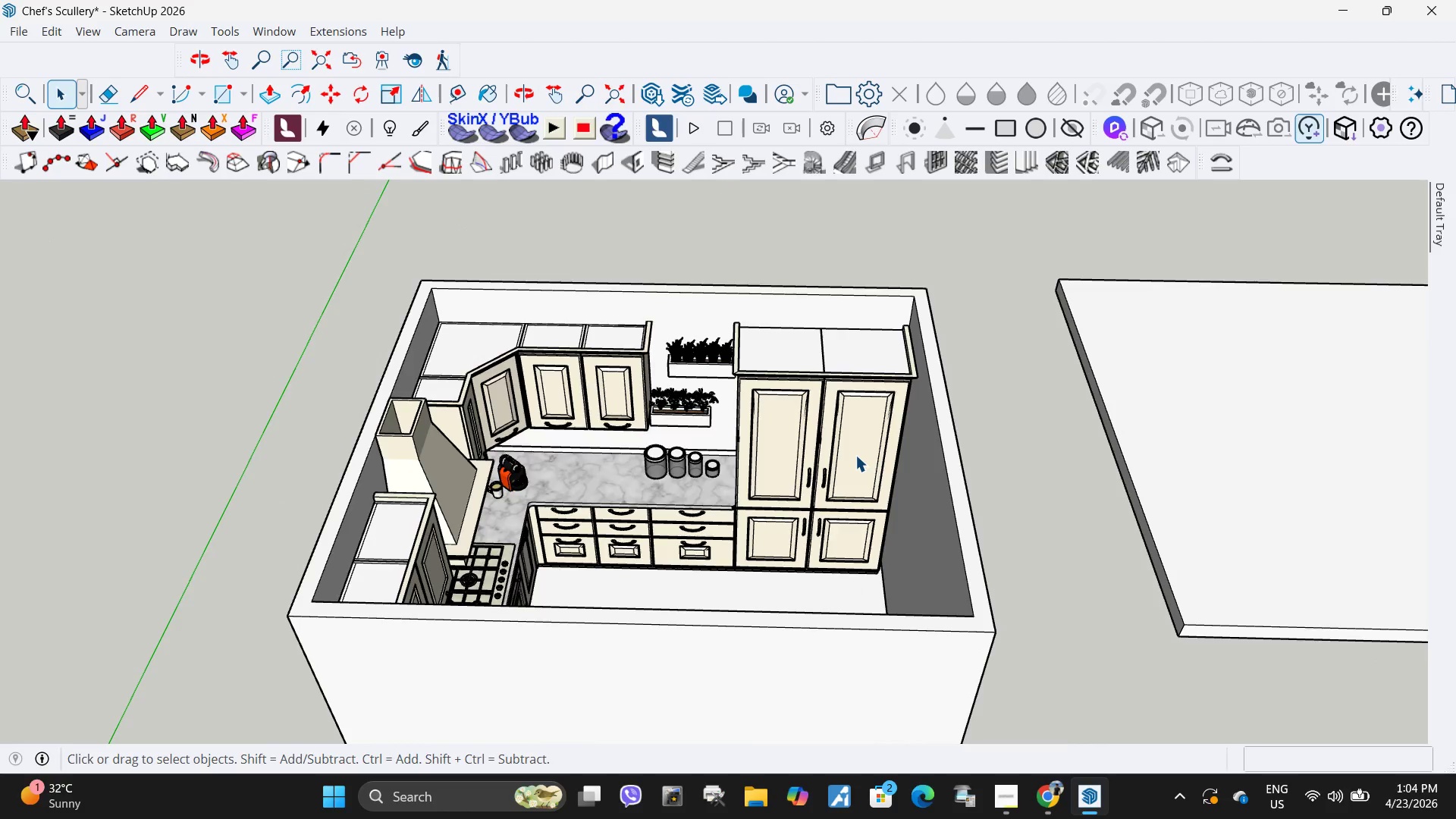 
double_click([855, 455])
 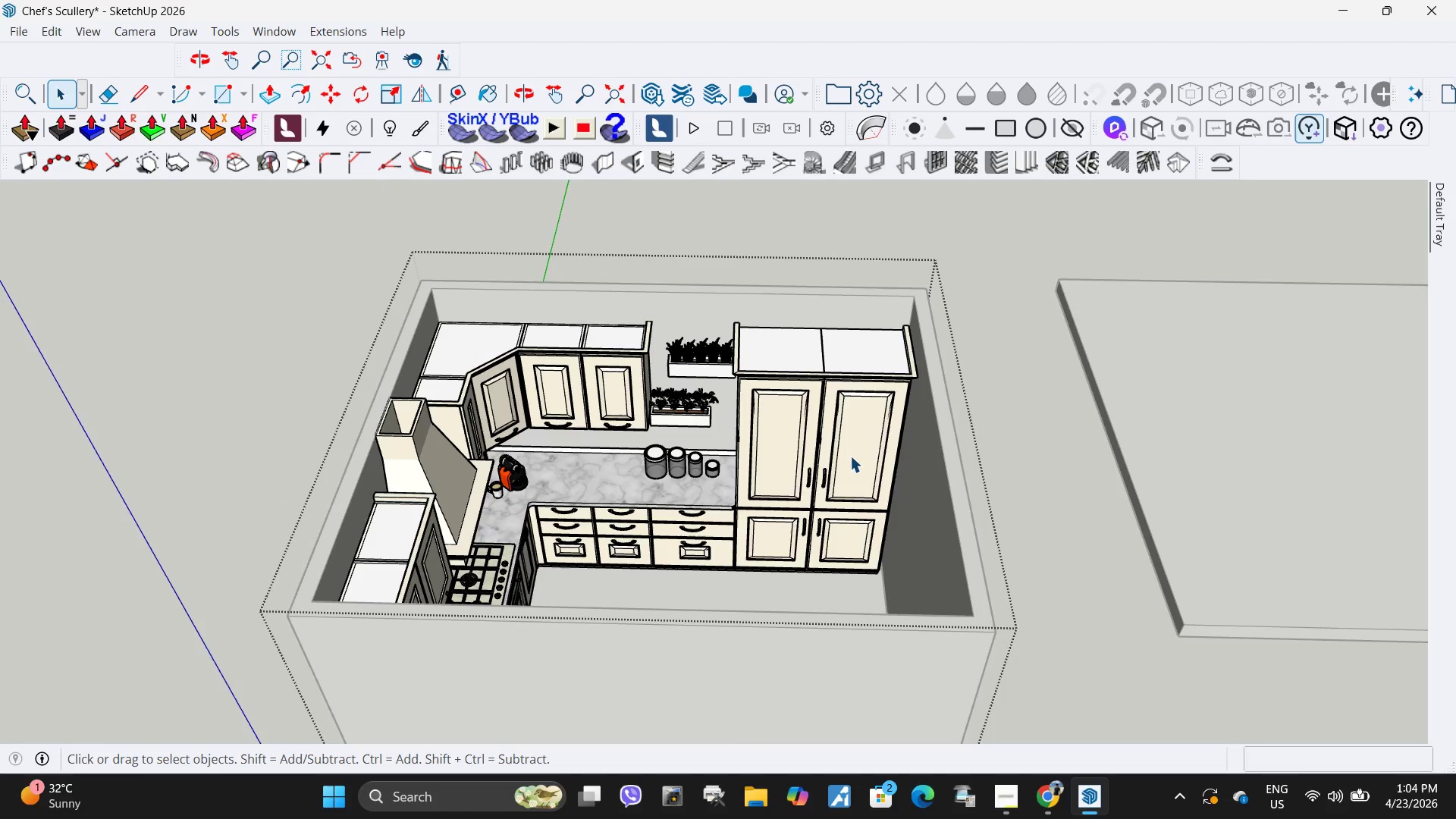 
triple_click([850, 457])
 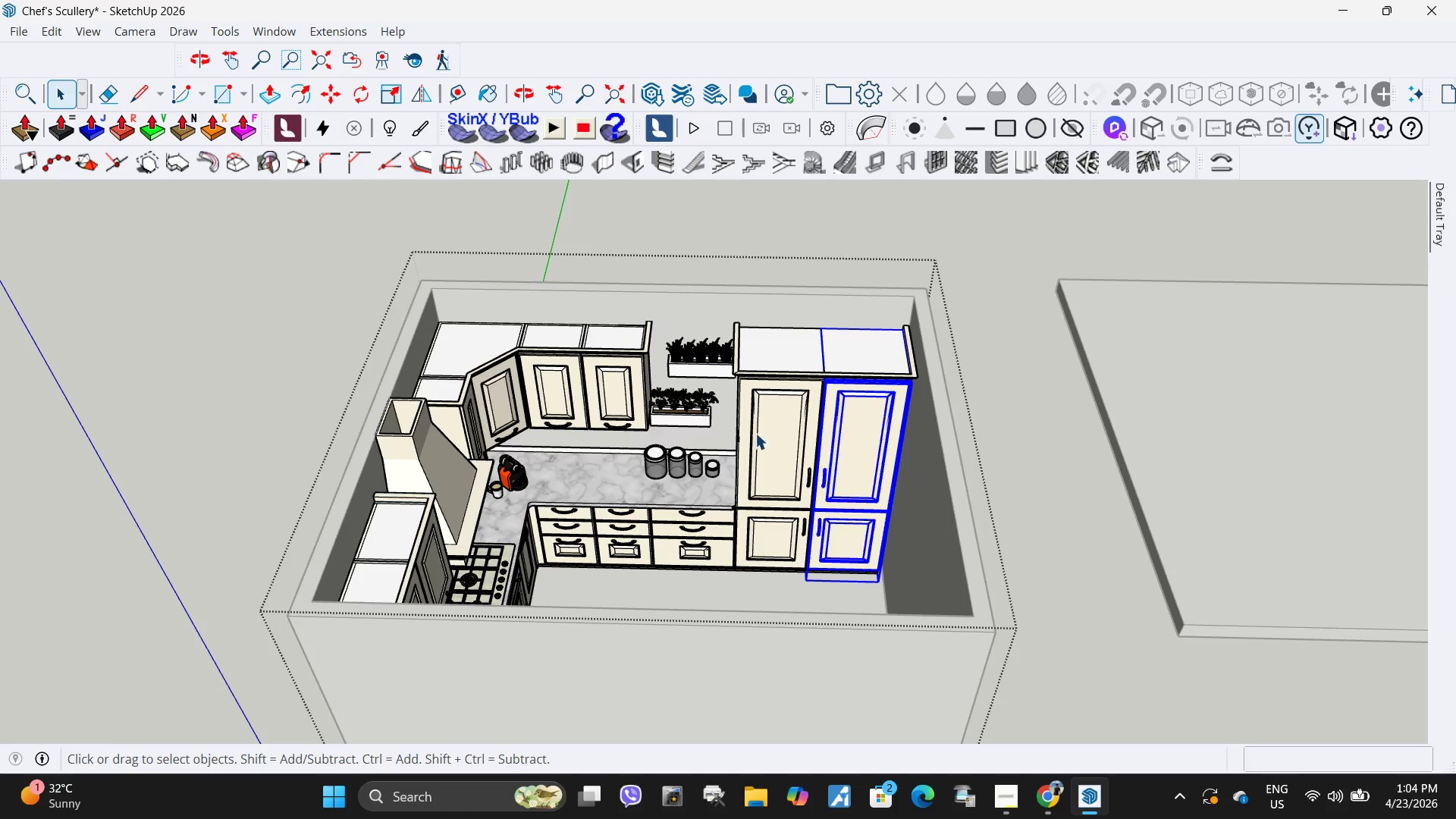 
left_click([807, 434])
 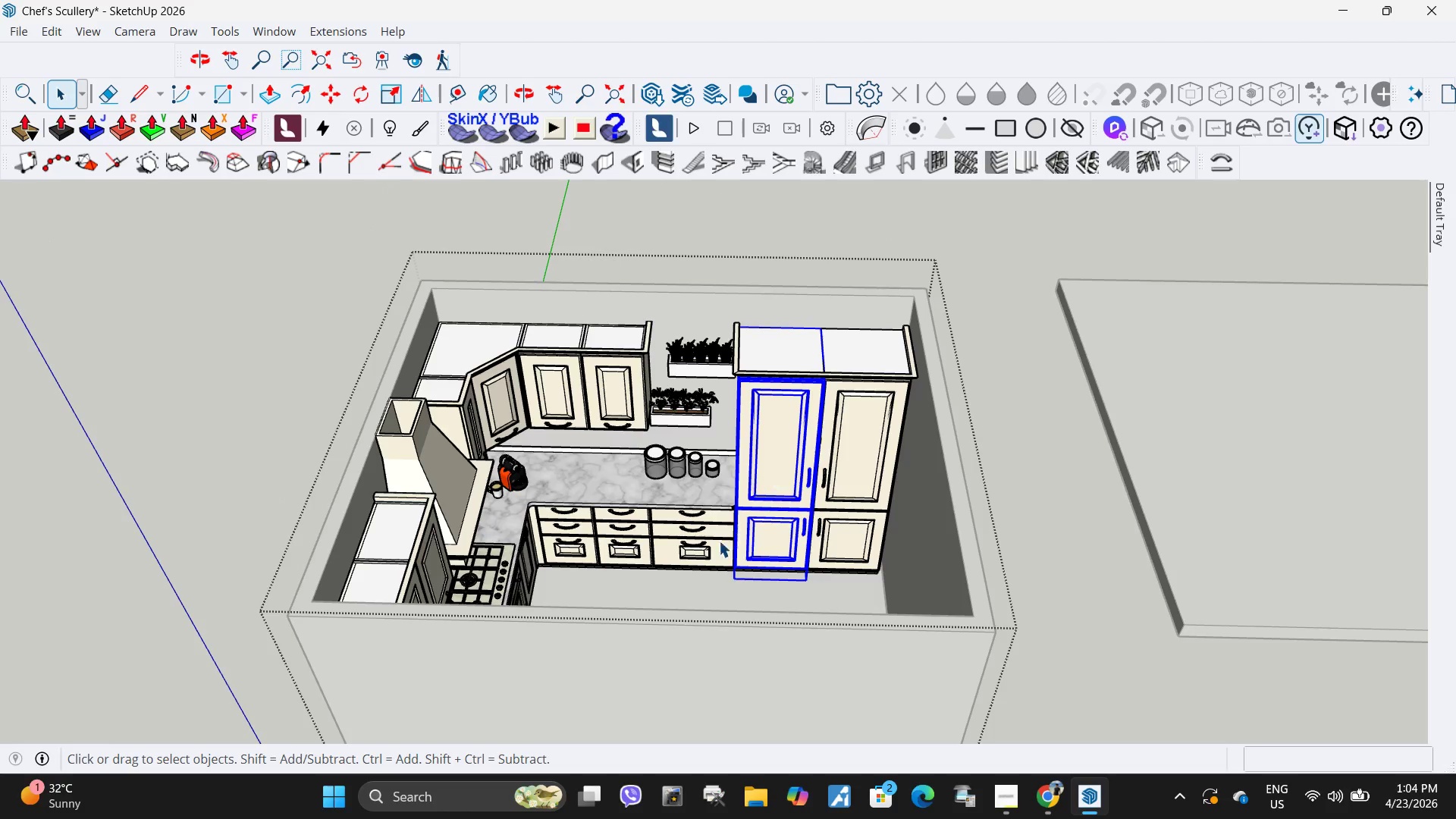 
left_click([700, 541])
 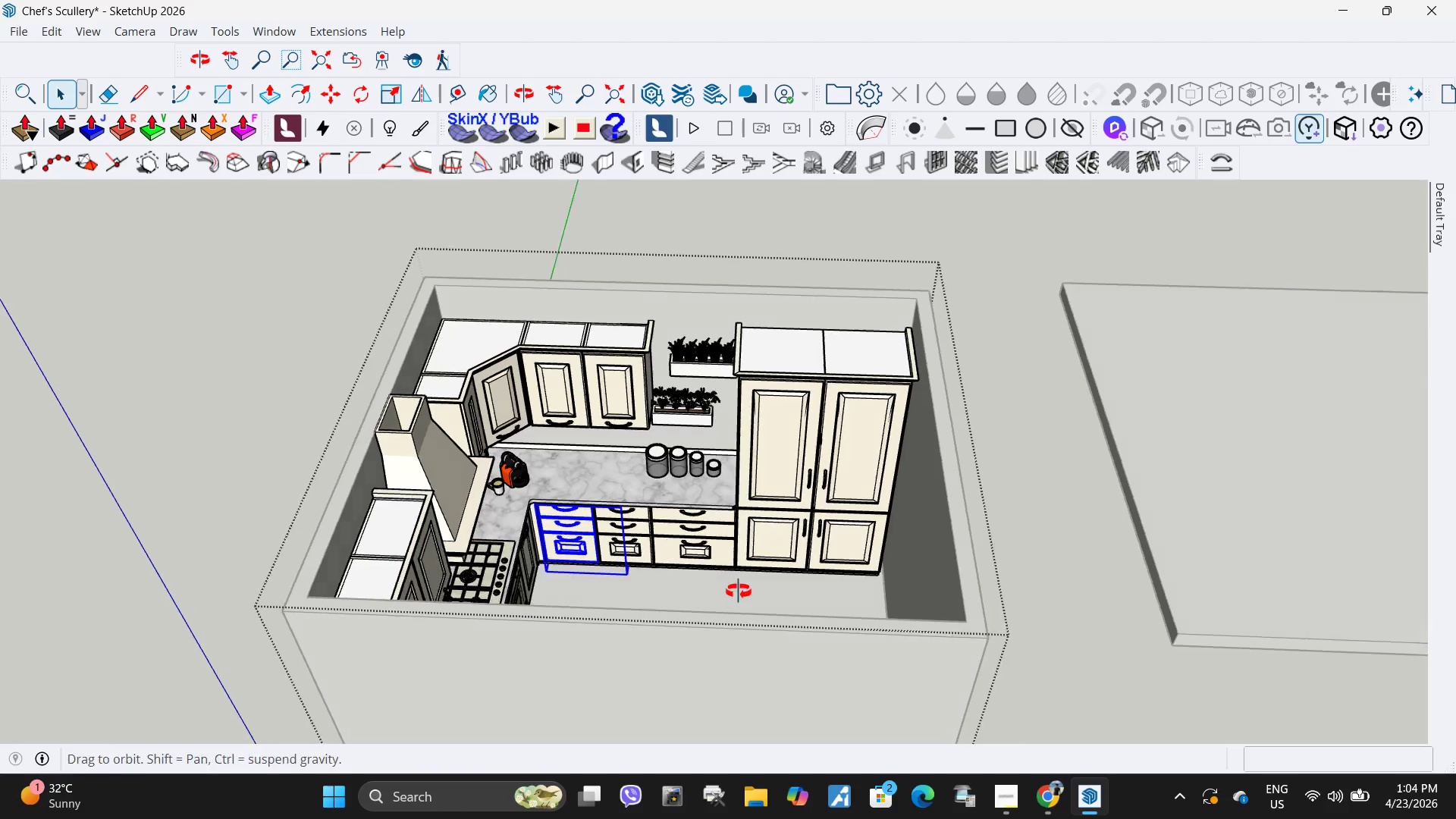 
scroll: coordinate [394, 441], scroll_direction: up, amount: 4.0
 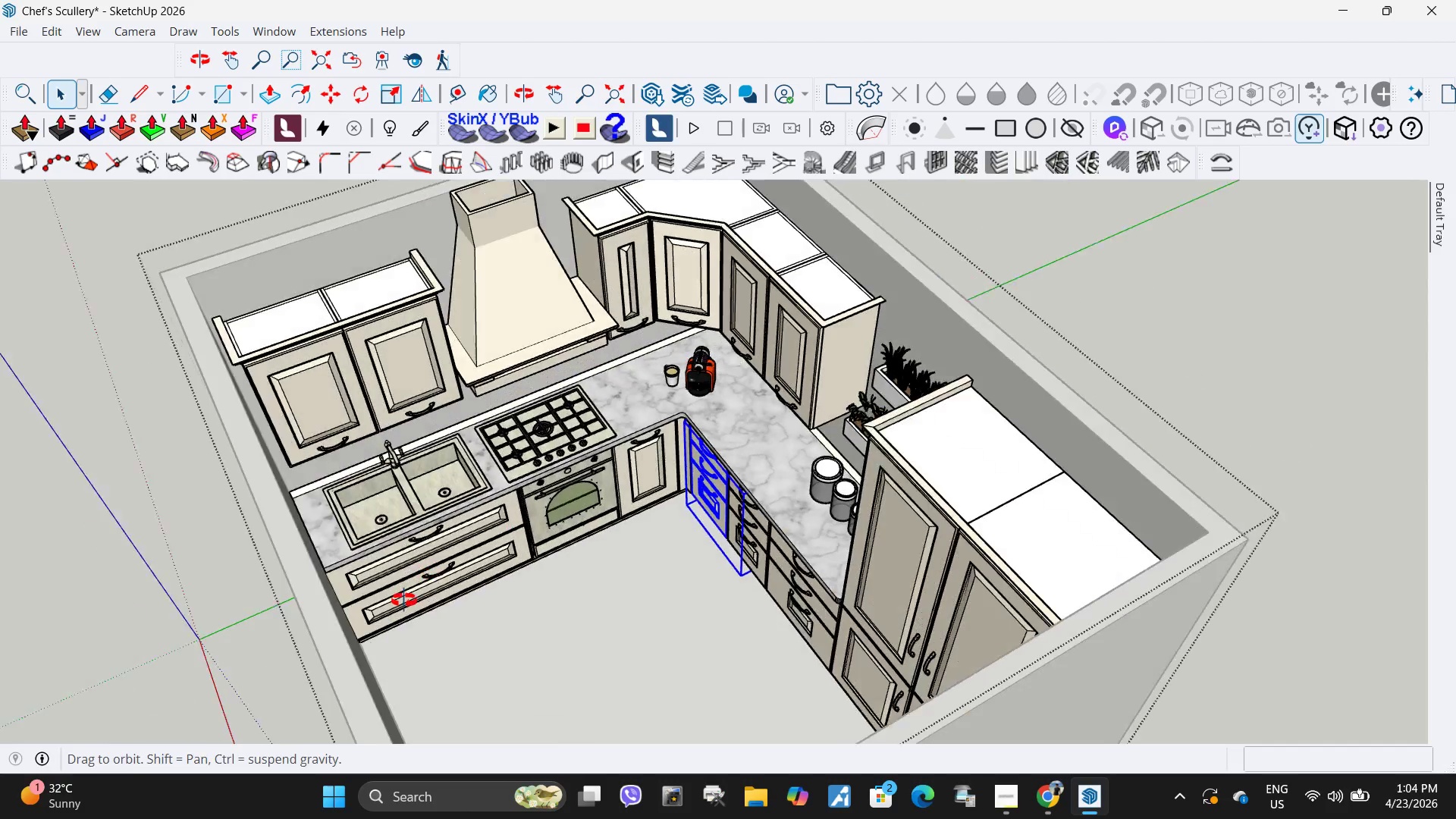 
left_click([483, 557])
 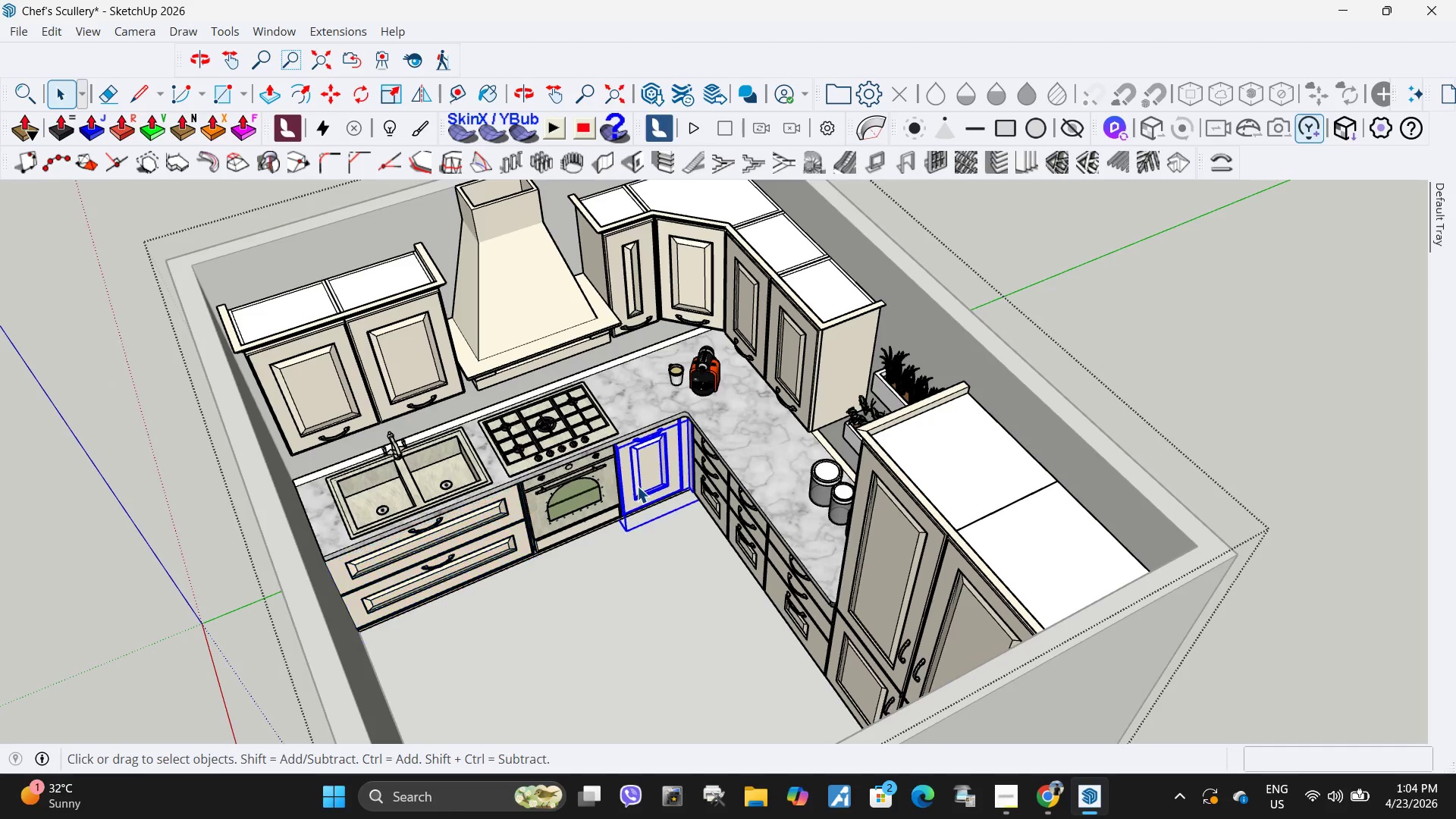 
double_click([544, 522])
 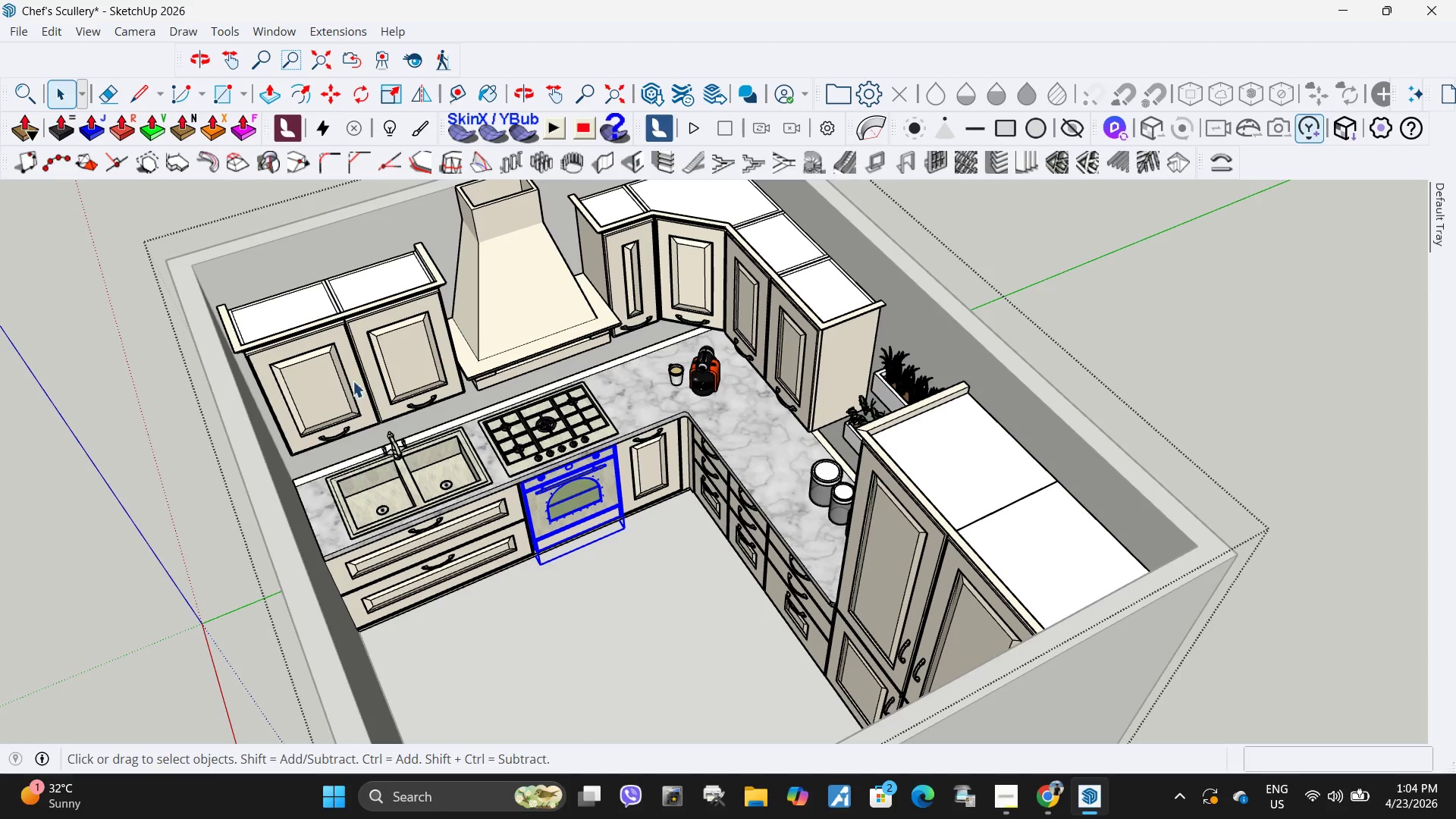 
double_click([451, 359])
 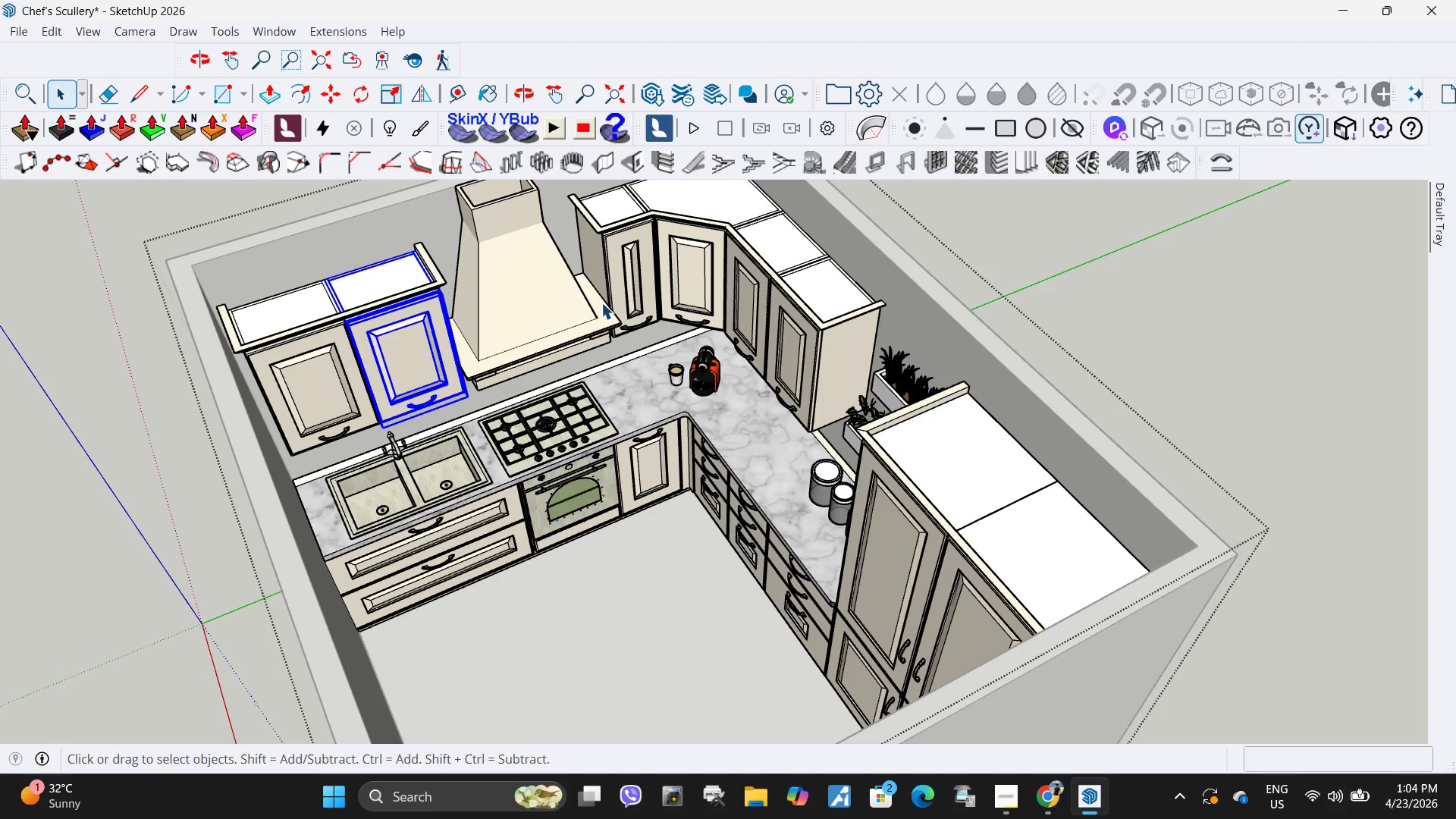 
triple_click([639, 298])
 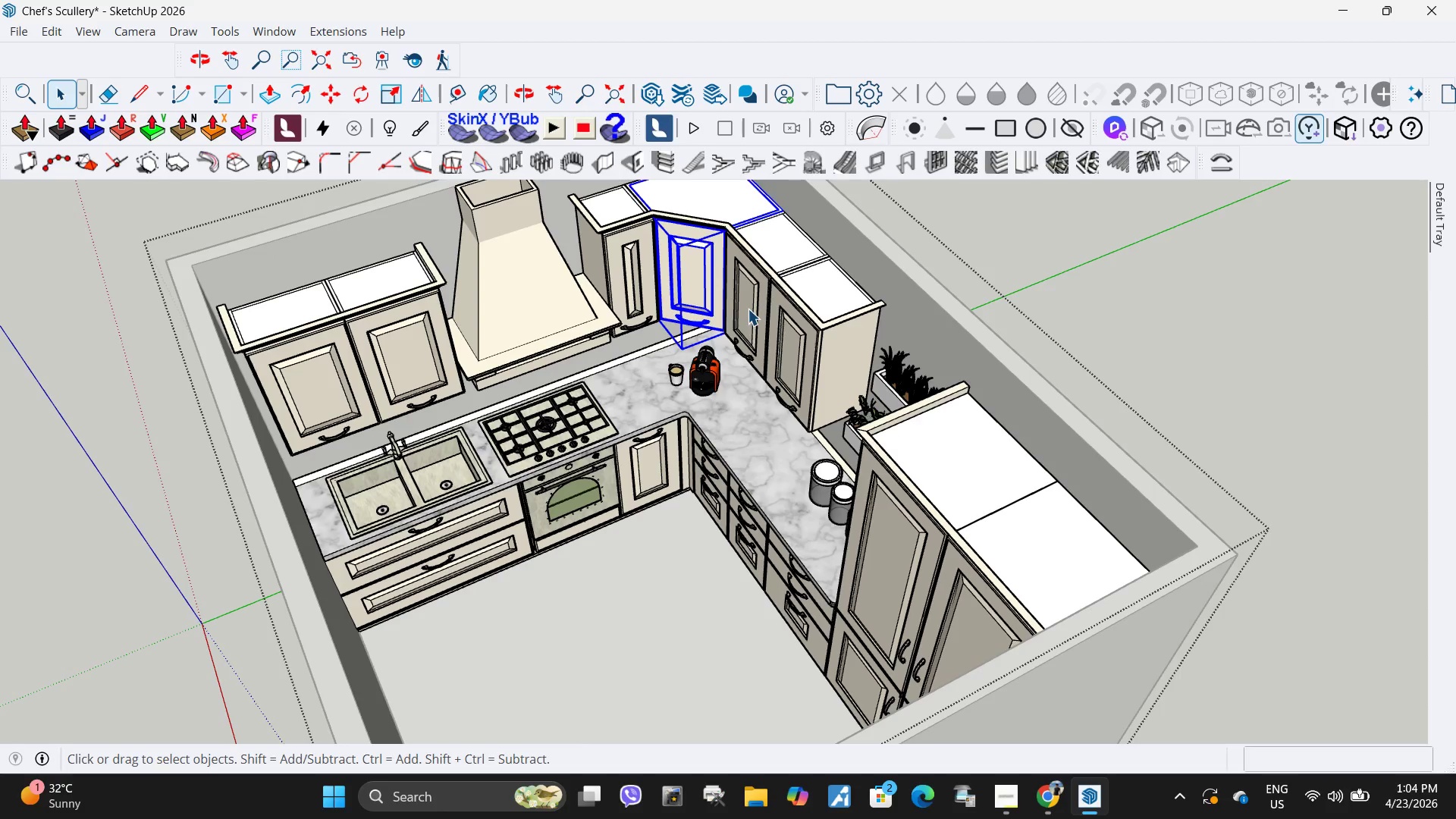 
triple_click([811, 361])
 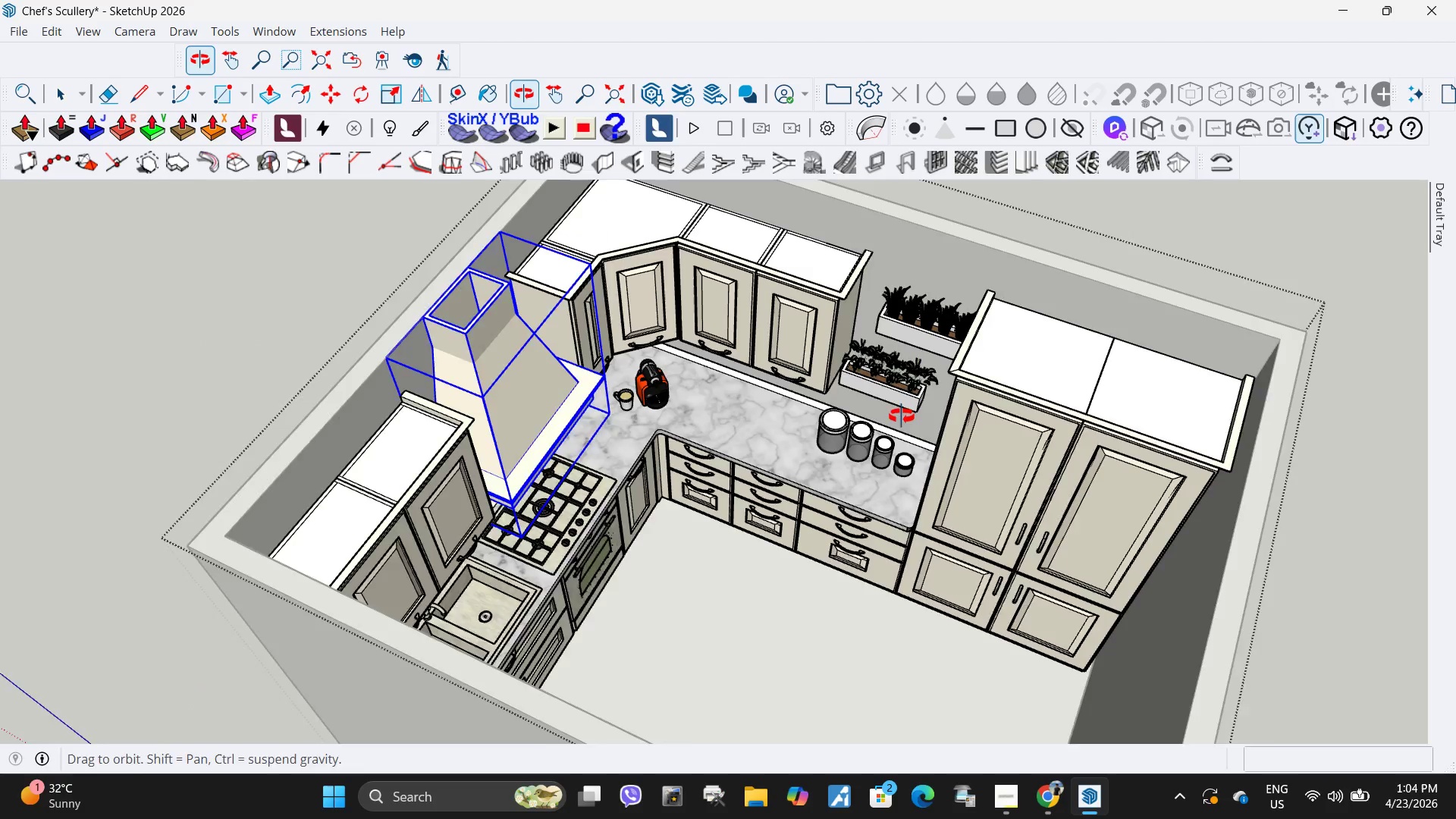 
left_click([958, 438])
 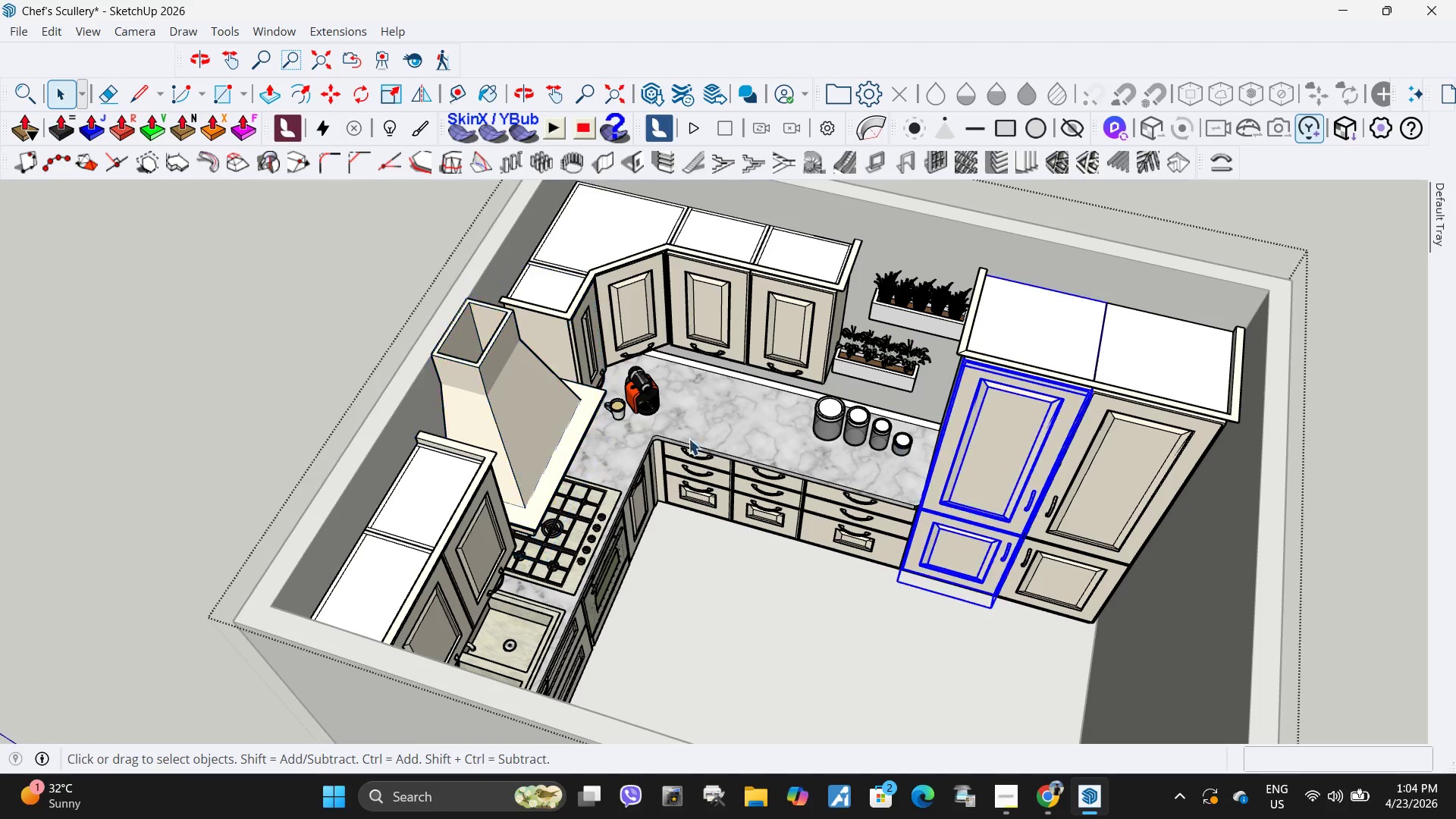 
scroll: coordinate [547, 445], scroll_direction: down, amount: 5.0
 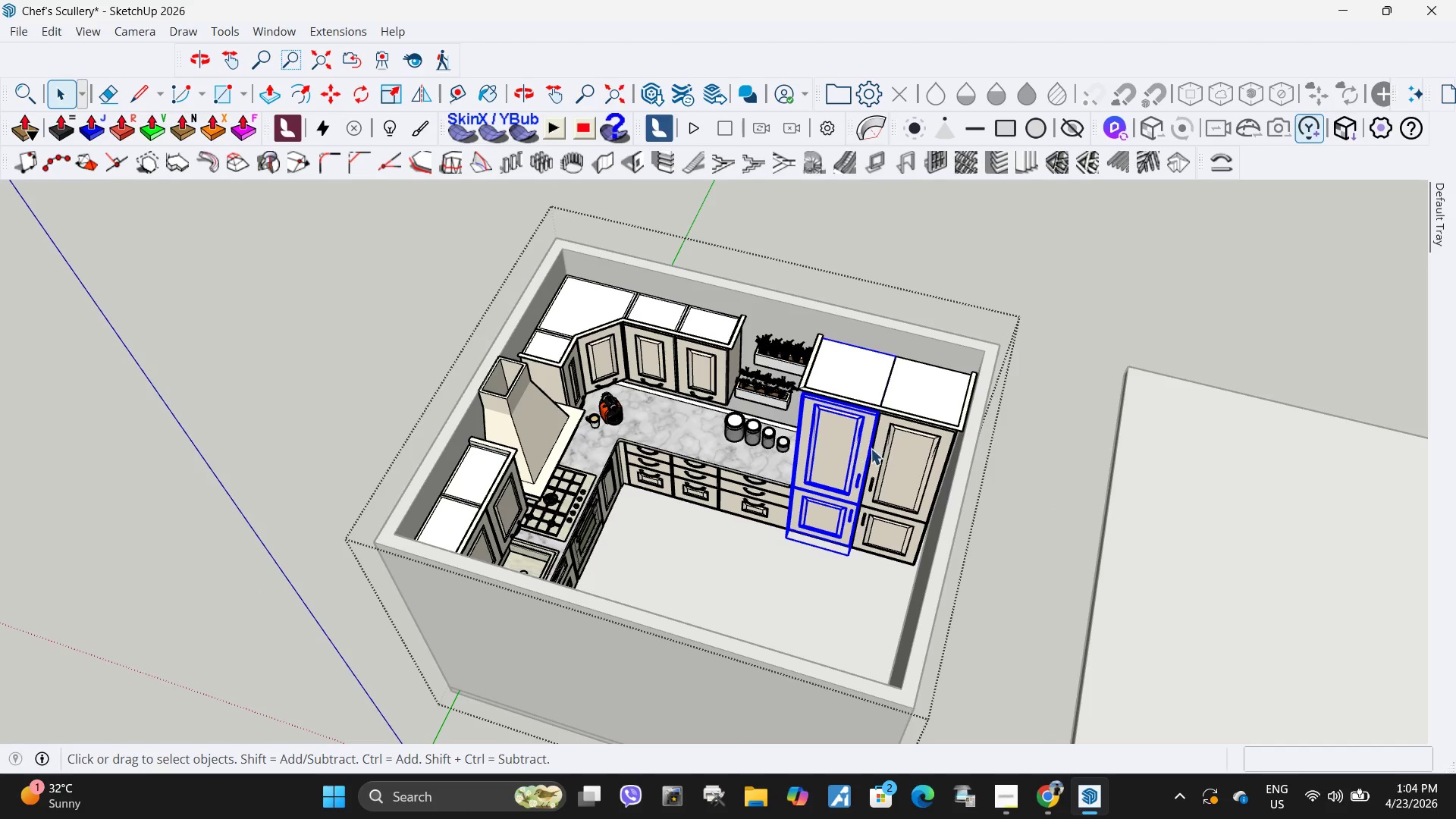 
key(Space)
 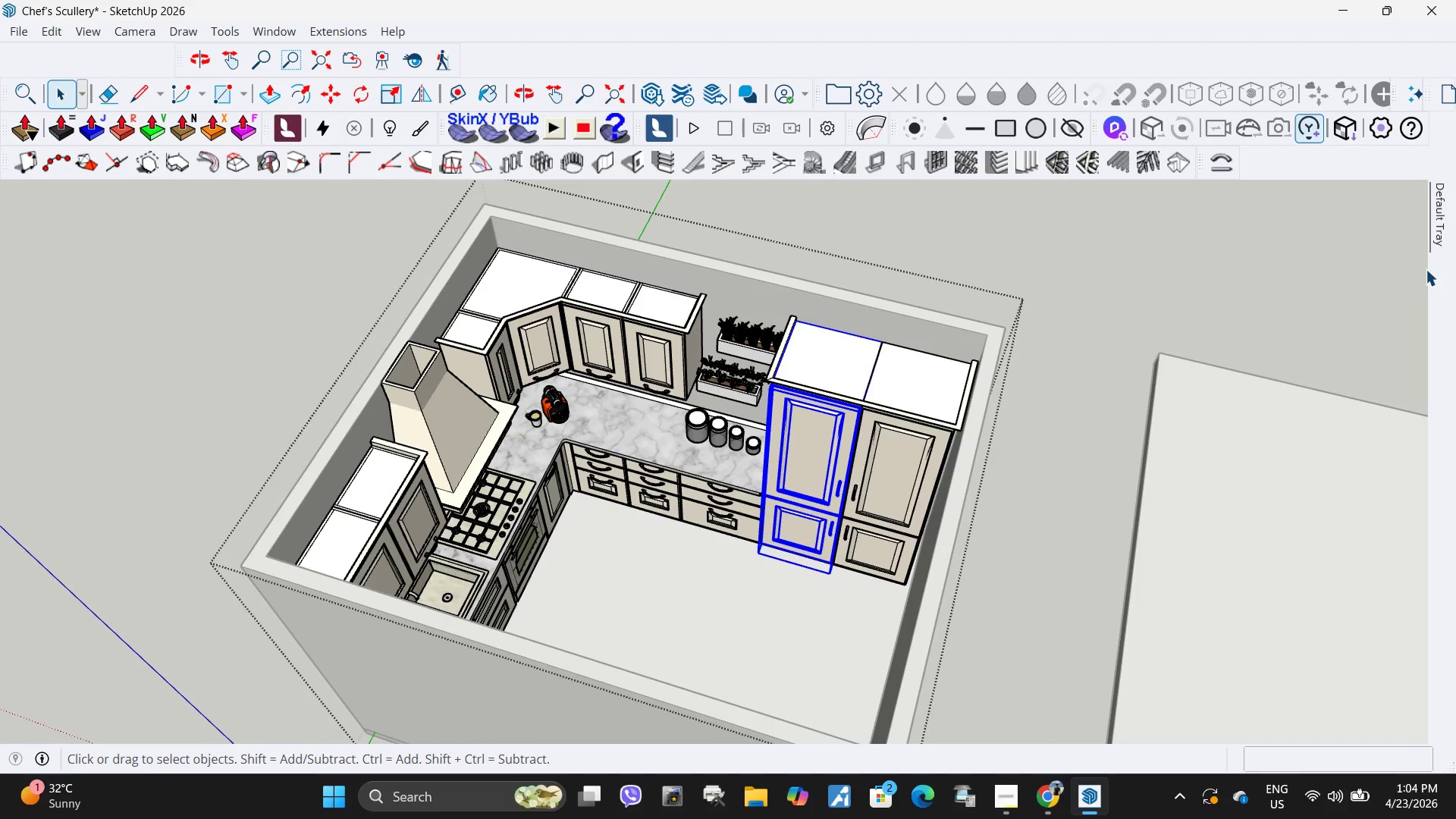 
scroll: coordinate [1009, 422], scroll_direction: up, amount: 2.0
 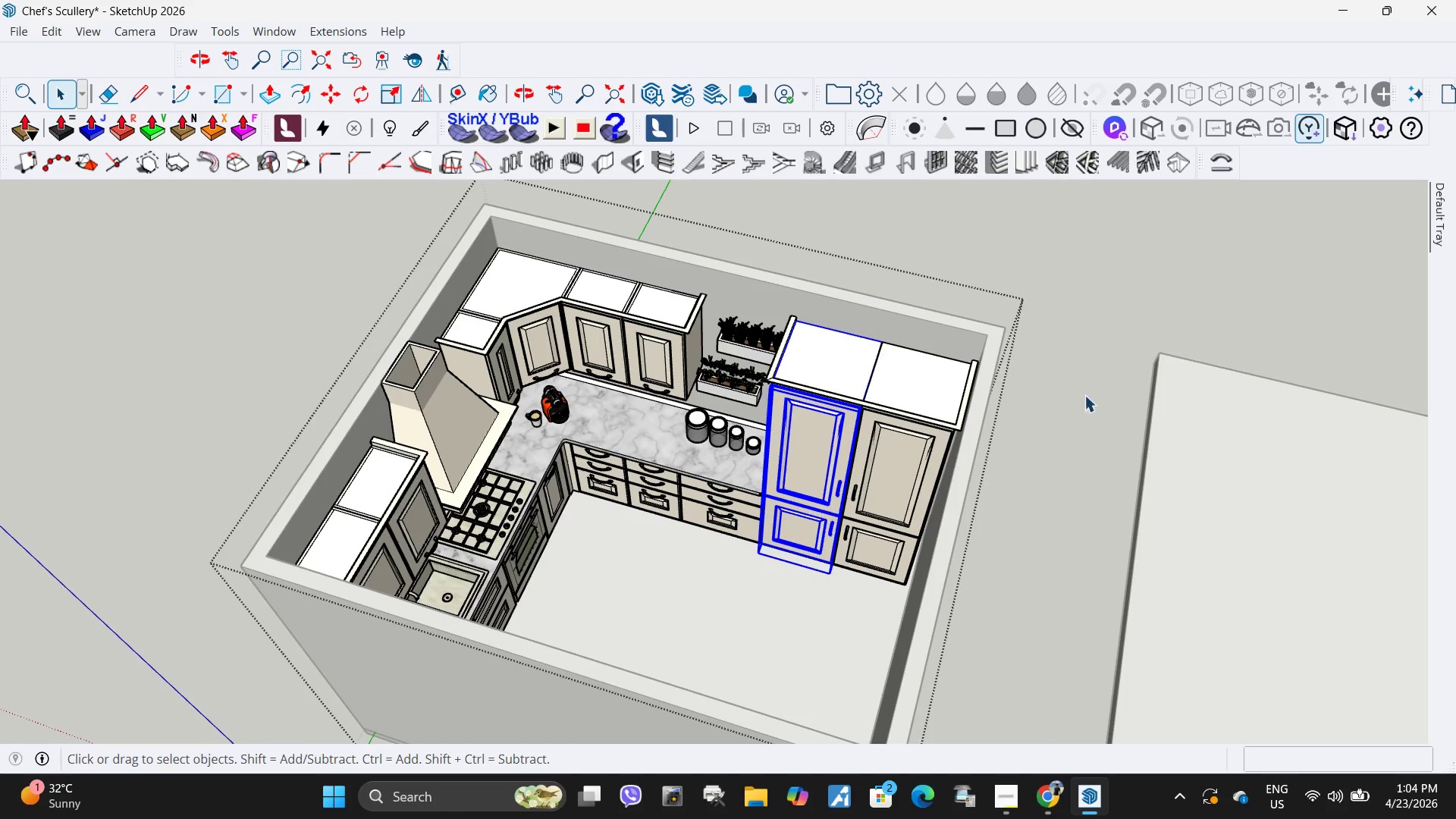 
key(Escape)
 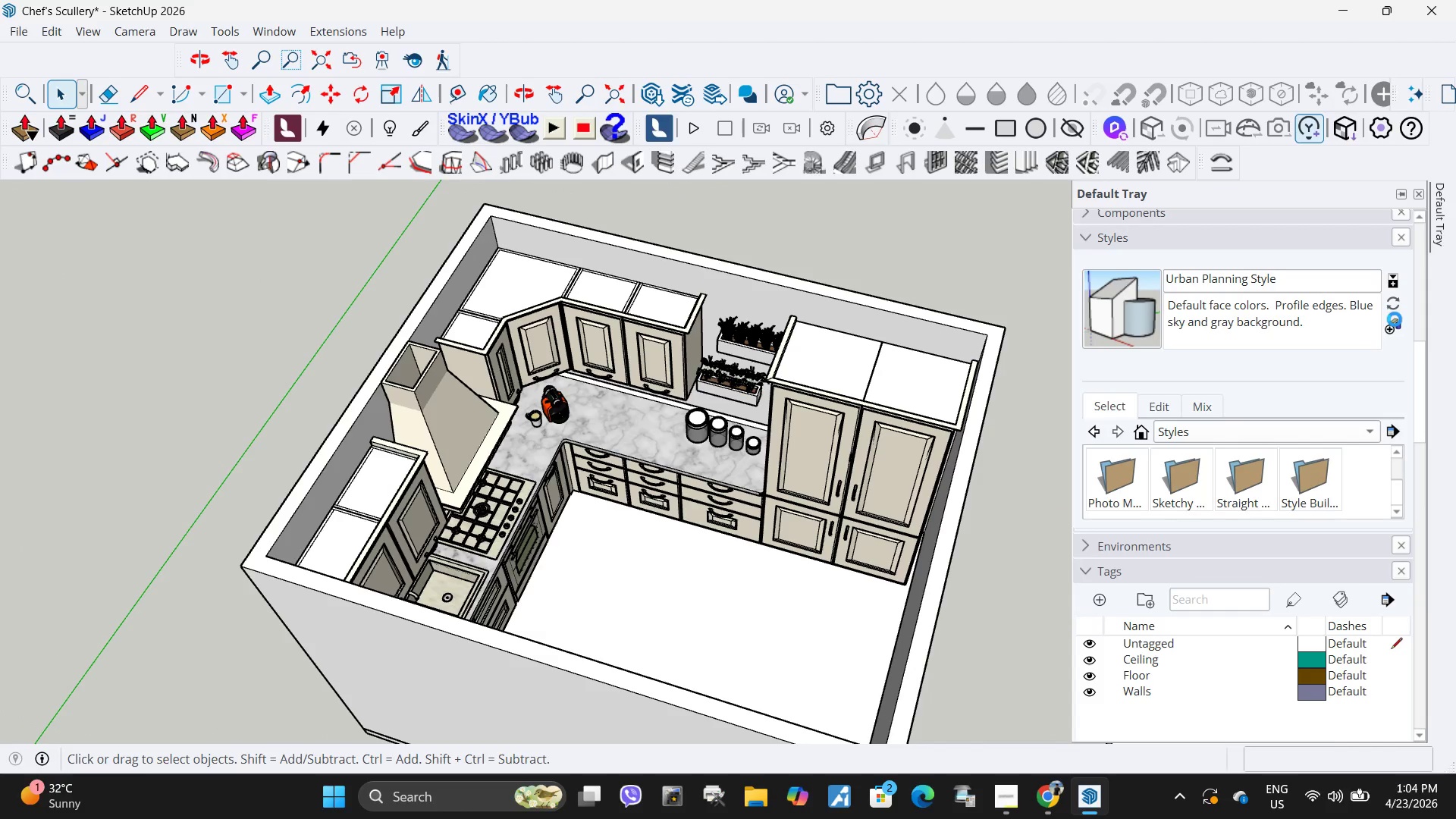 
scroll: coordinate [1273, 595], scroll_direction: down, amount: 3.0
 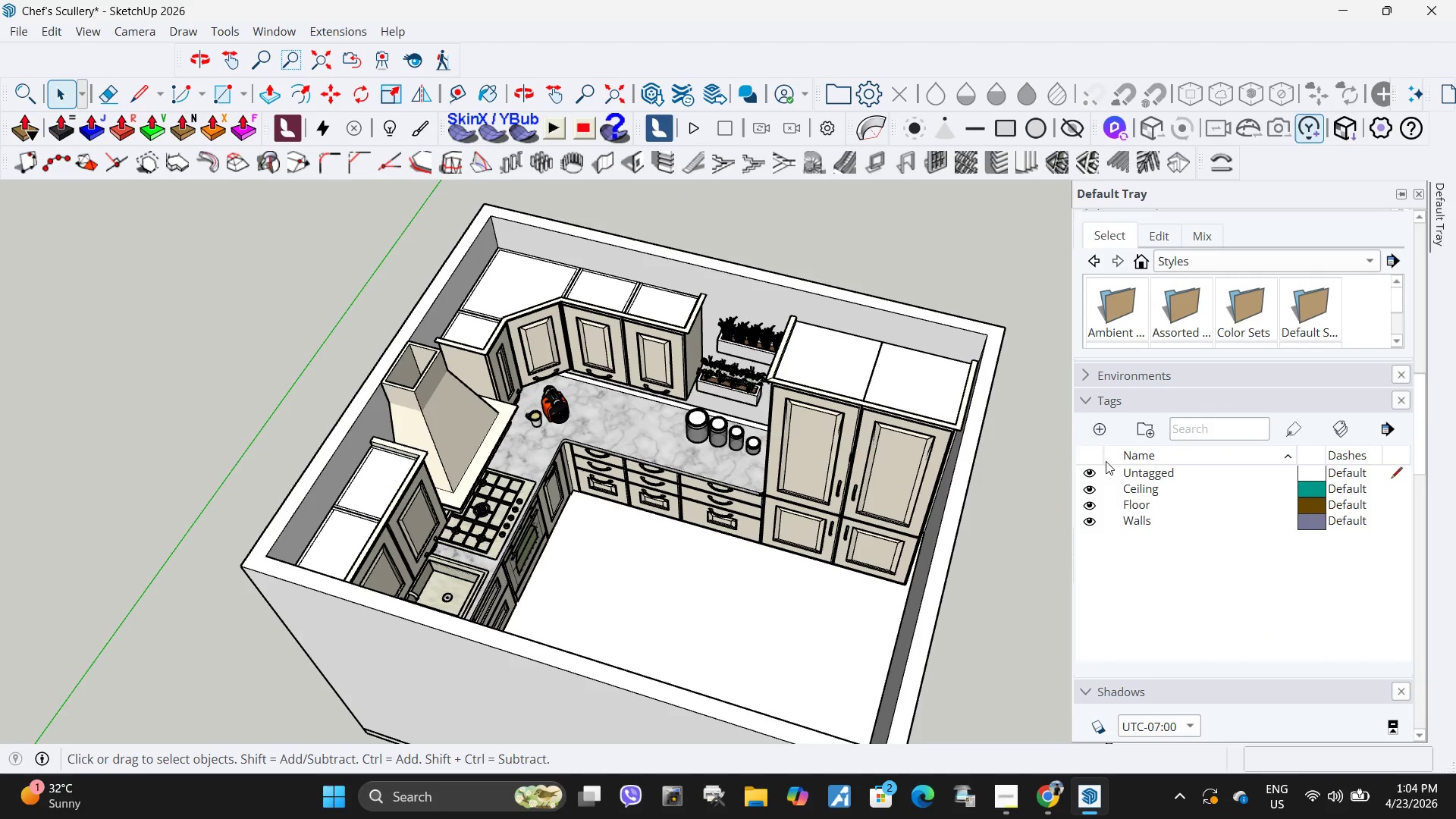 
left_click([1098, 425])
 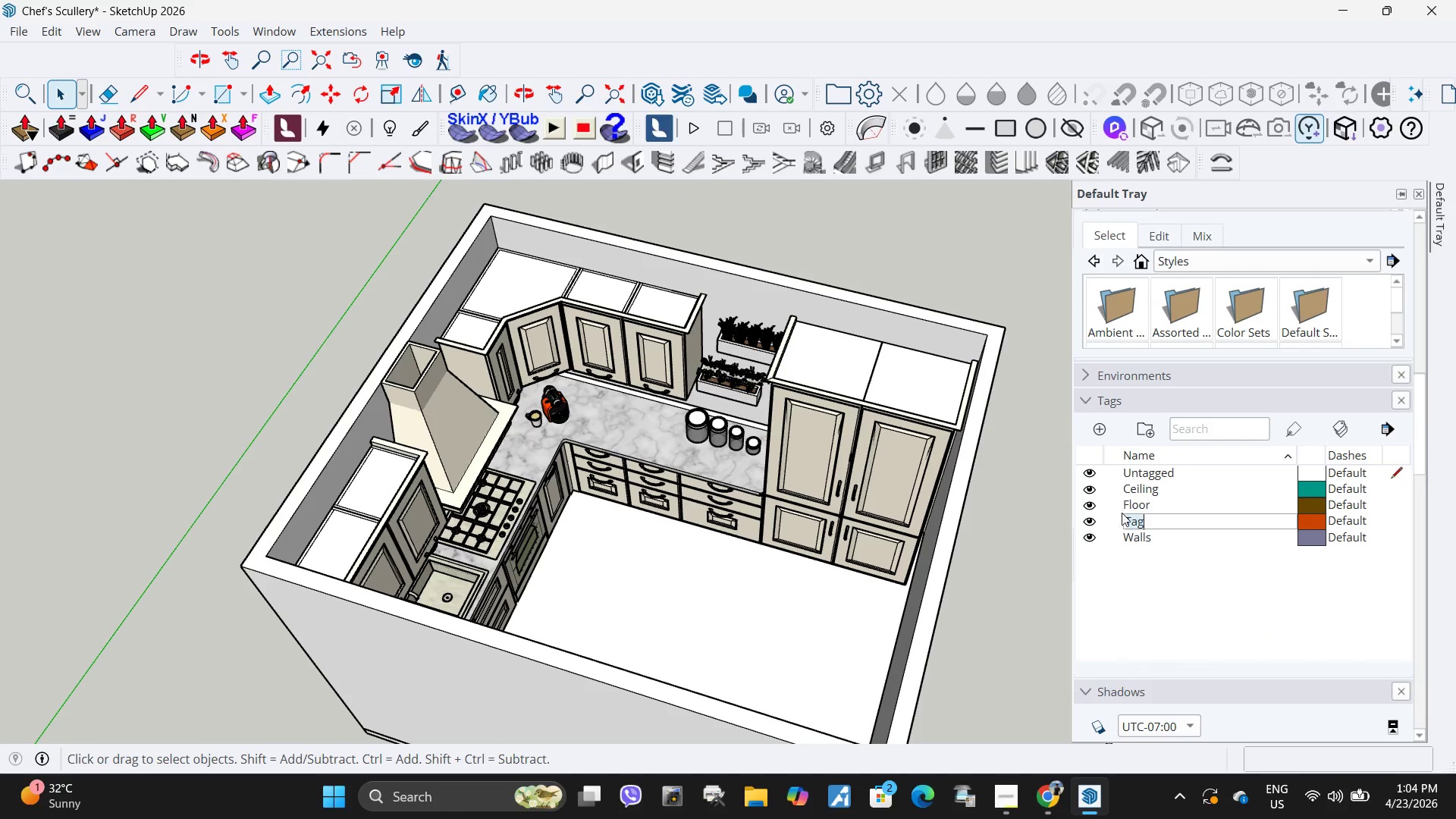 
left_click([747, 396])
 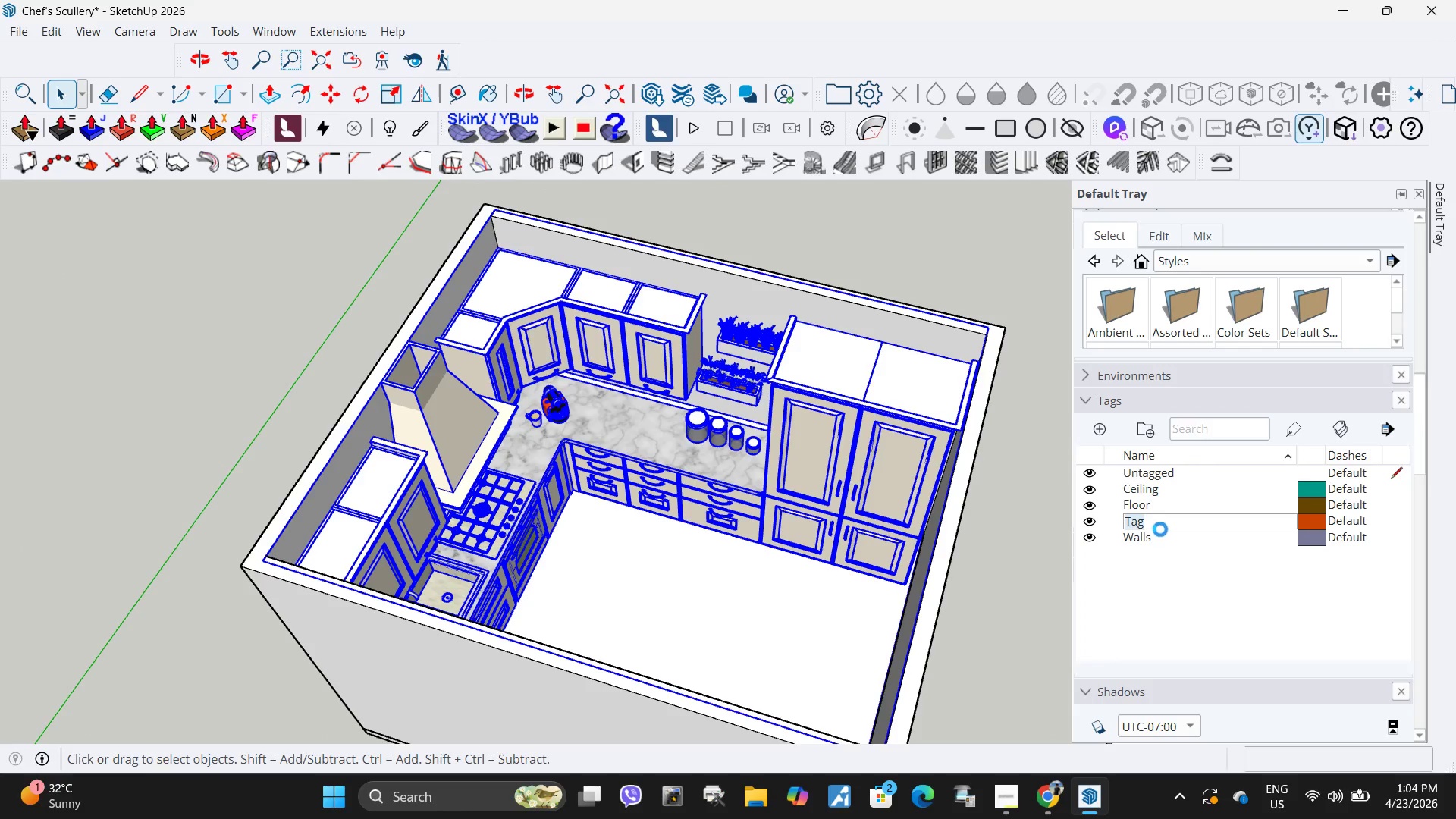 
type(Kitche)
 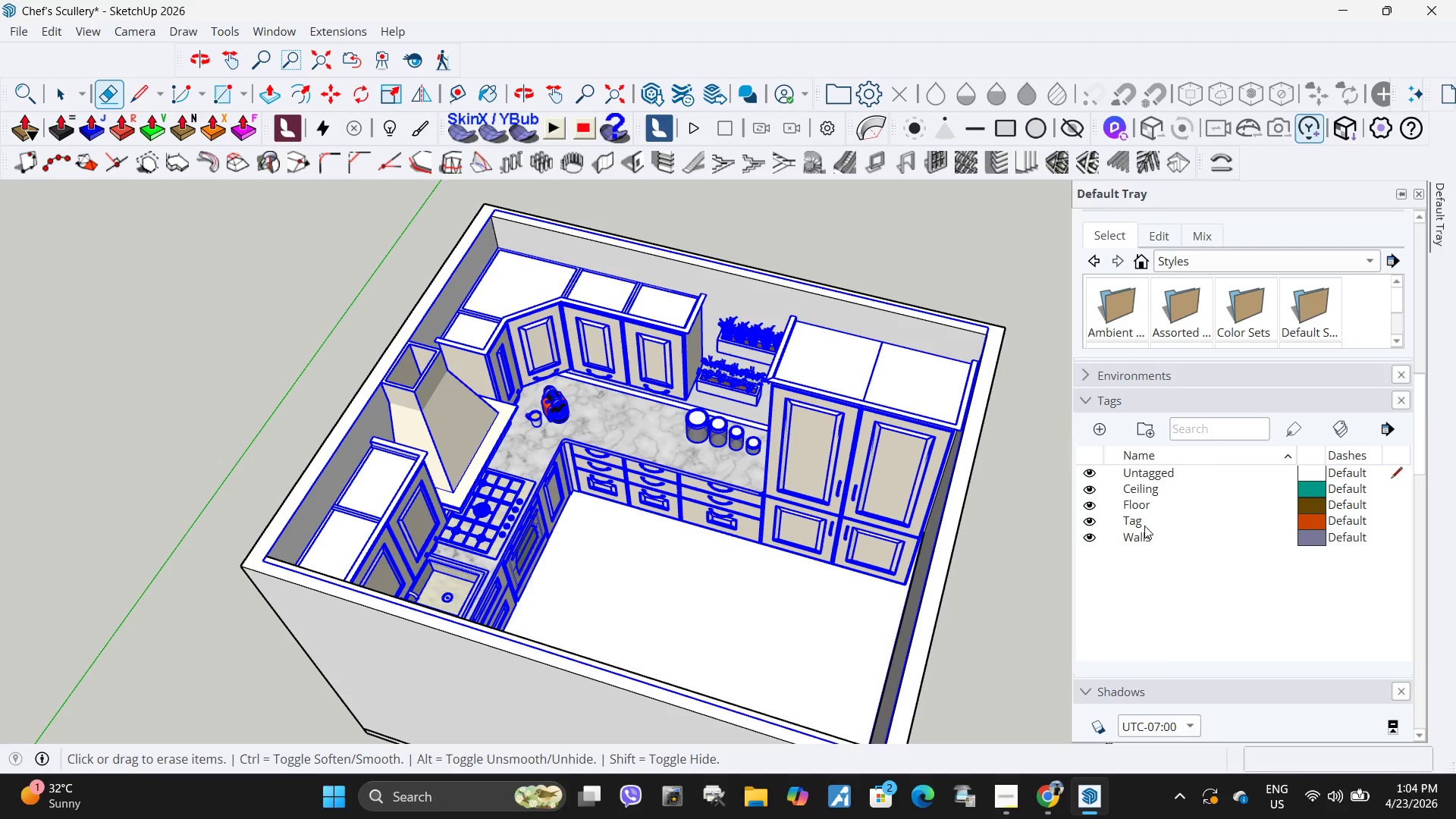 
wait(5.2)
 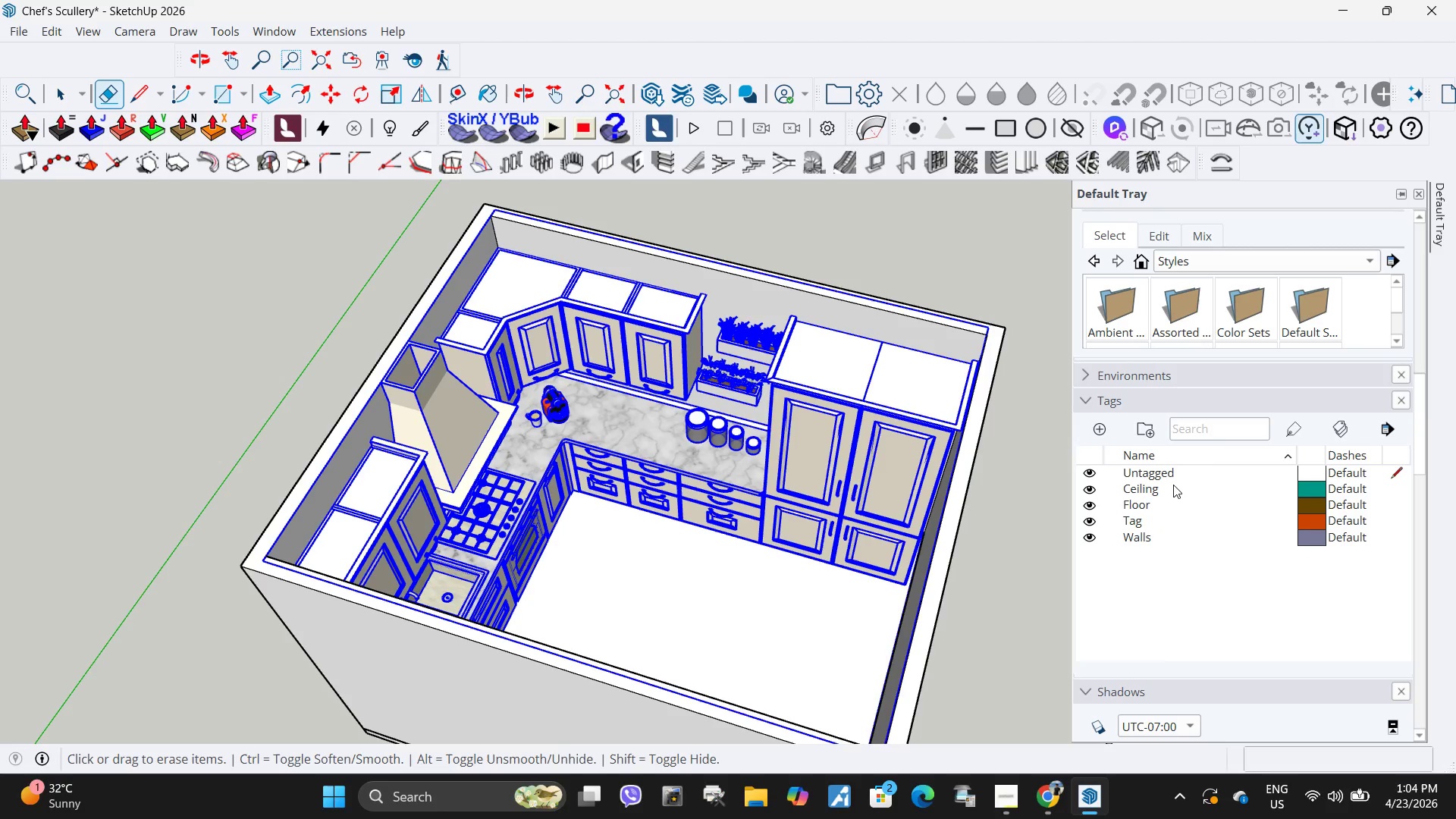 
double_click([1130, 522])
 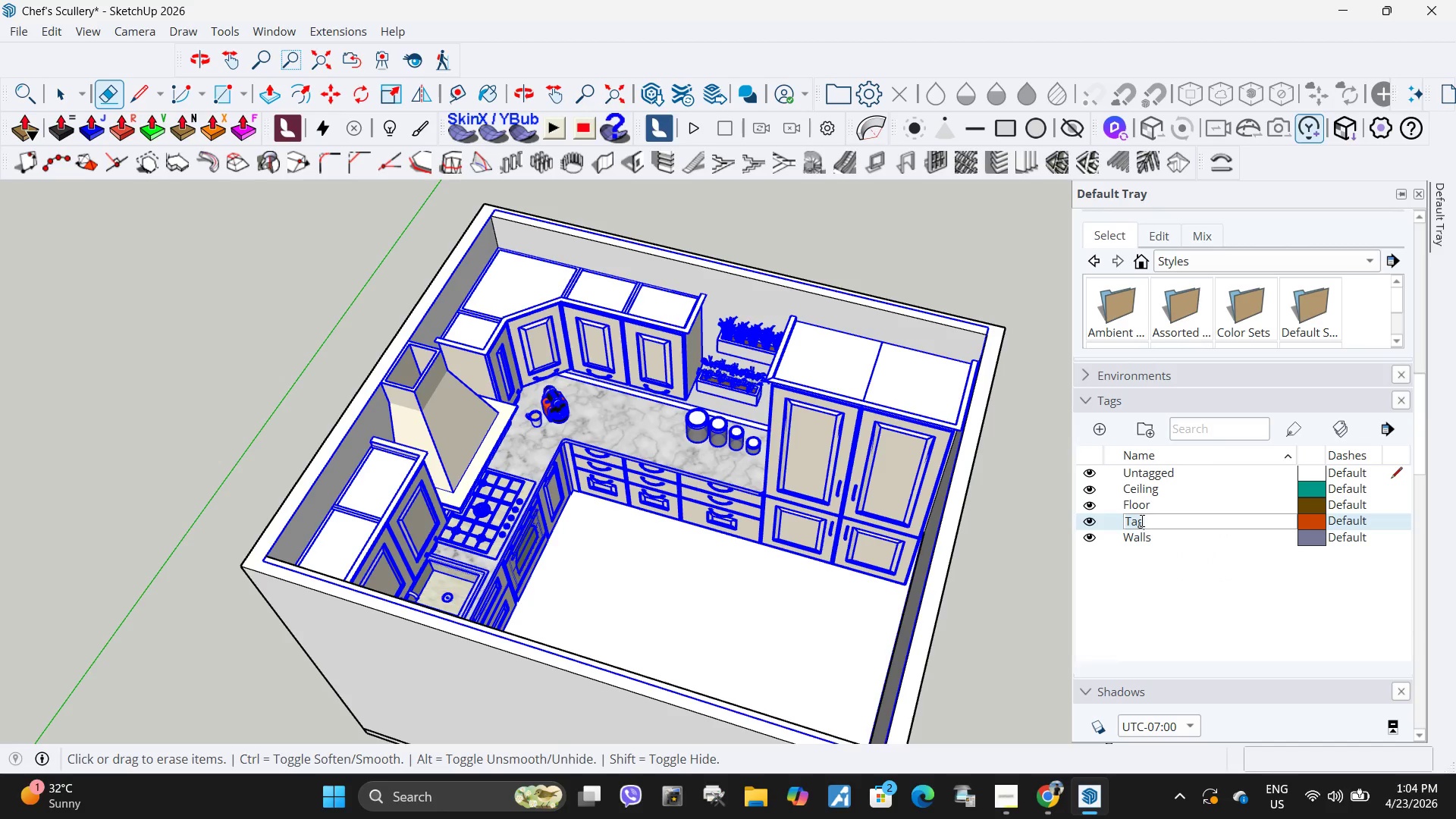 
type(Kitchen Cabinet)
 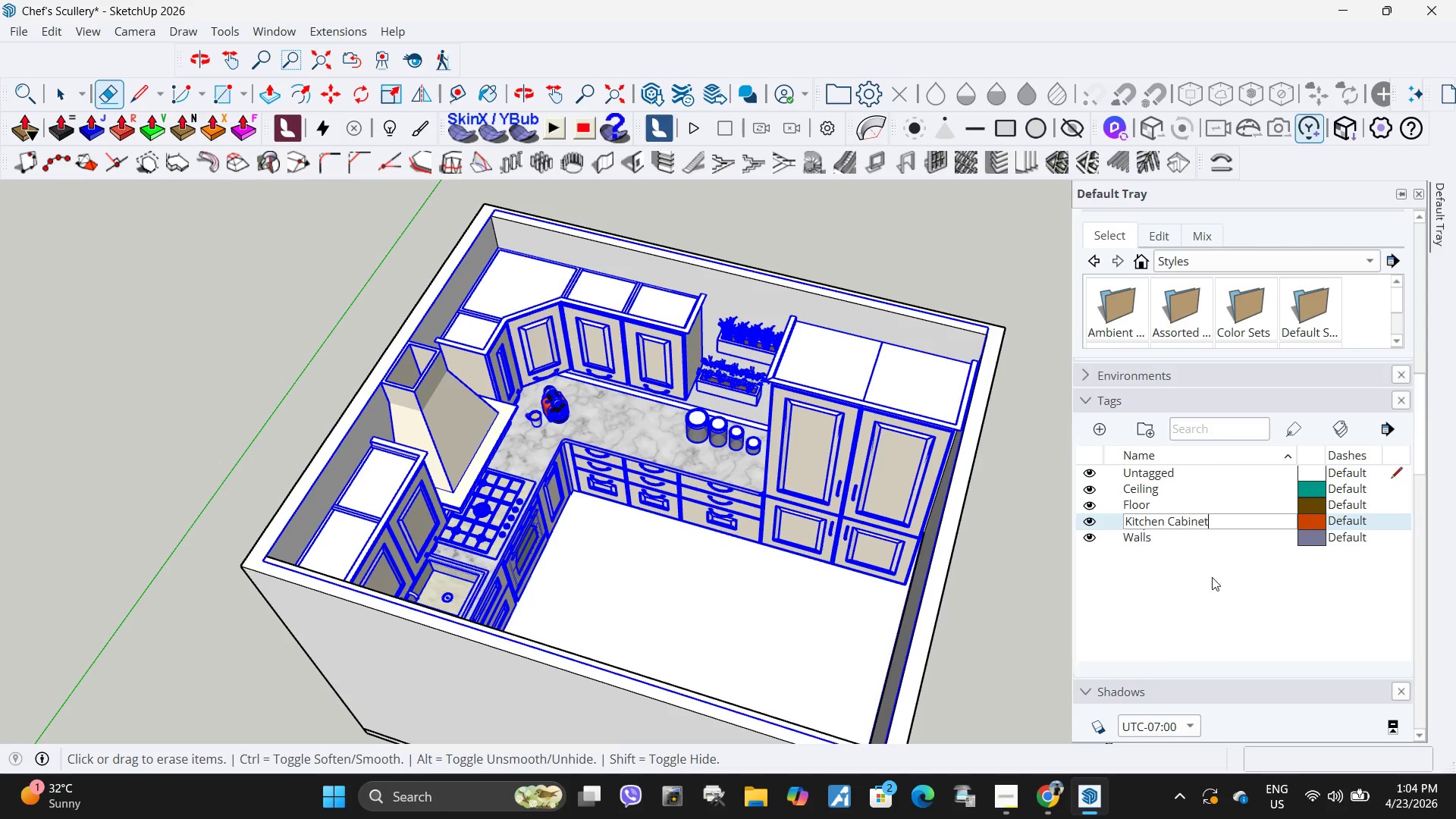 
key(S)
 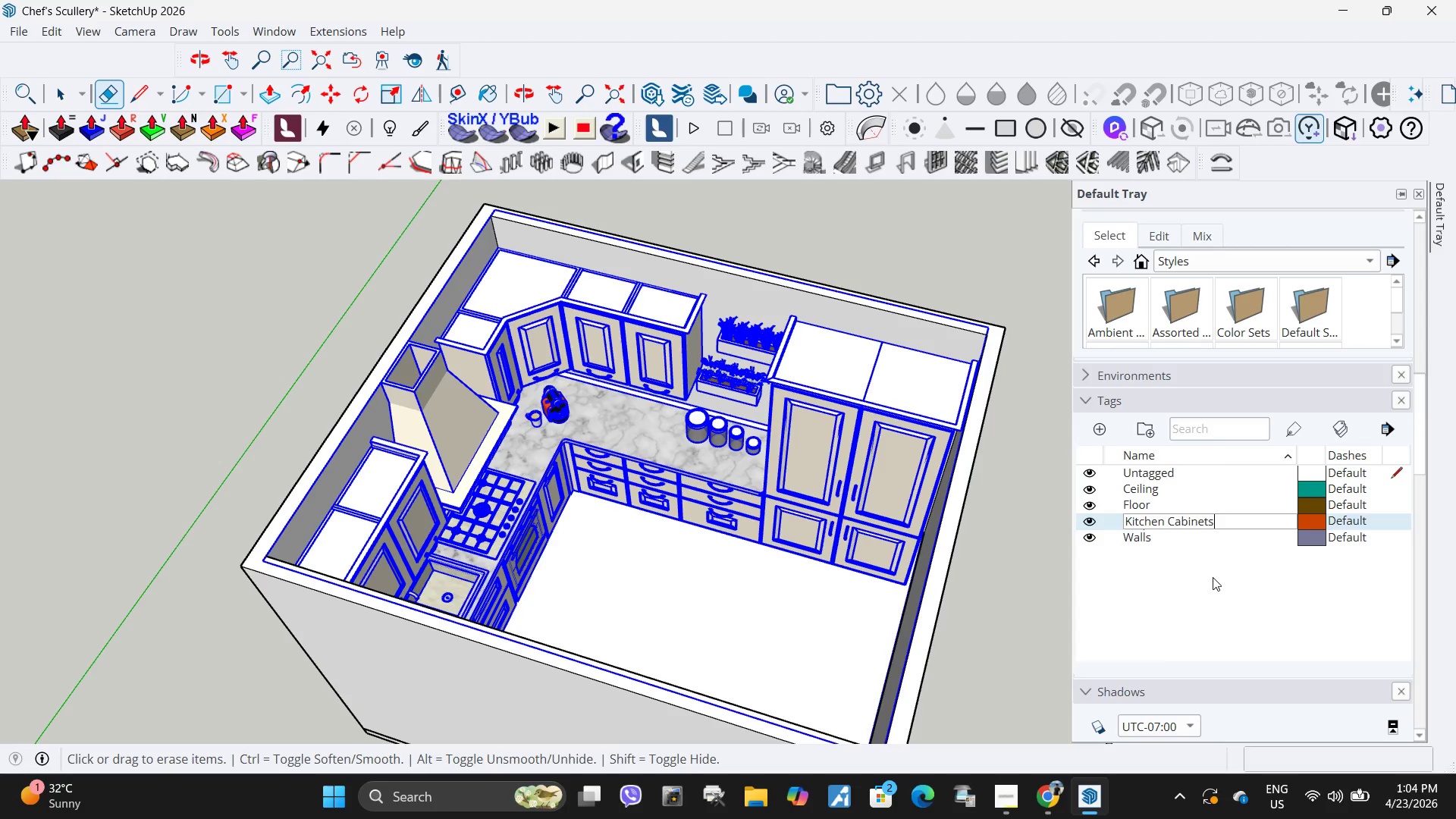 
left_click([1213, 577])
 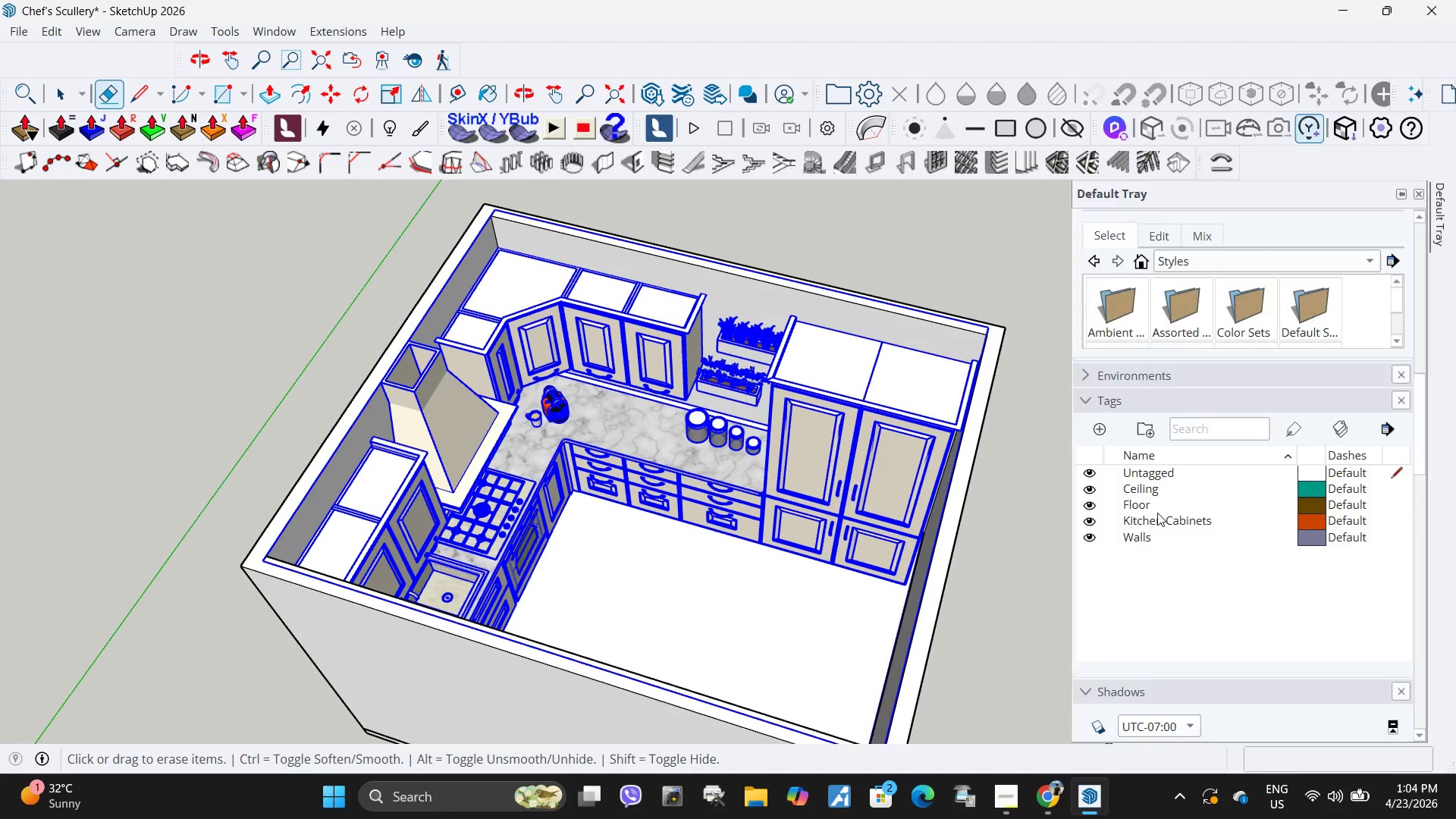 
right_click([836, 435])
 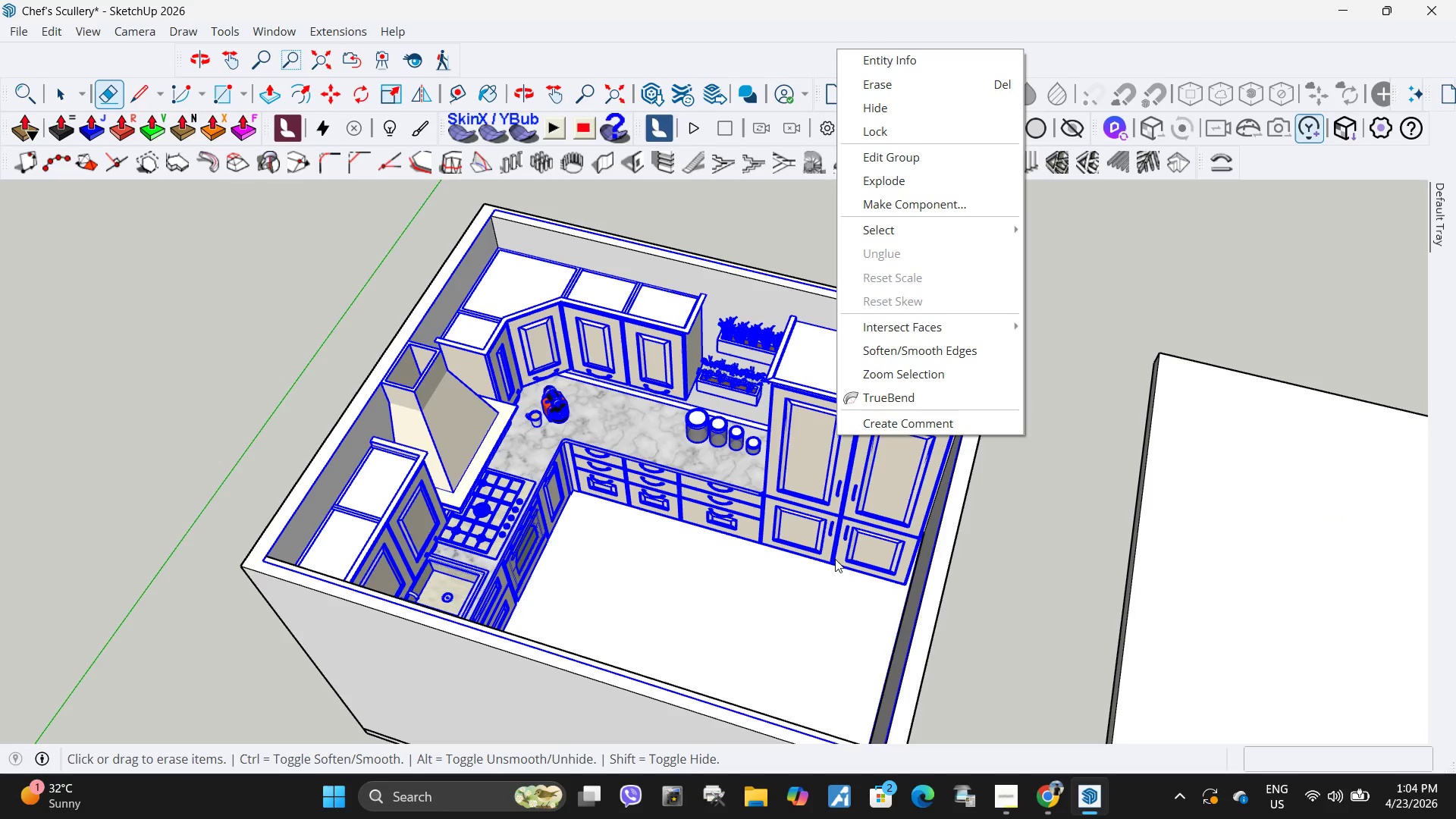 
key(Space)
 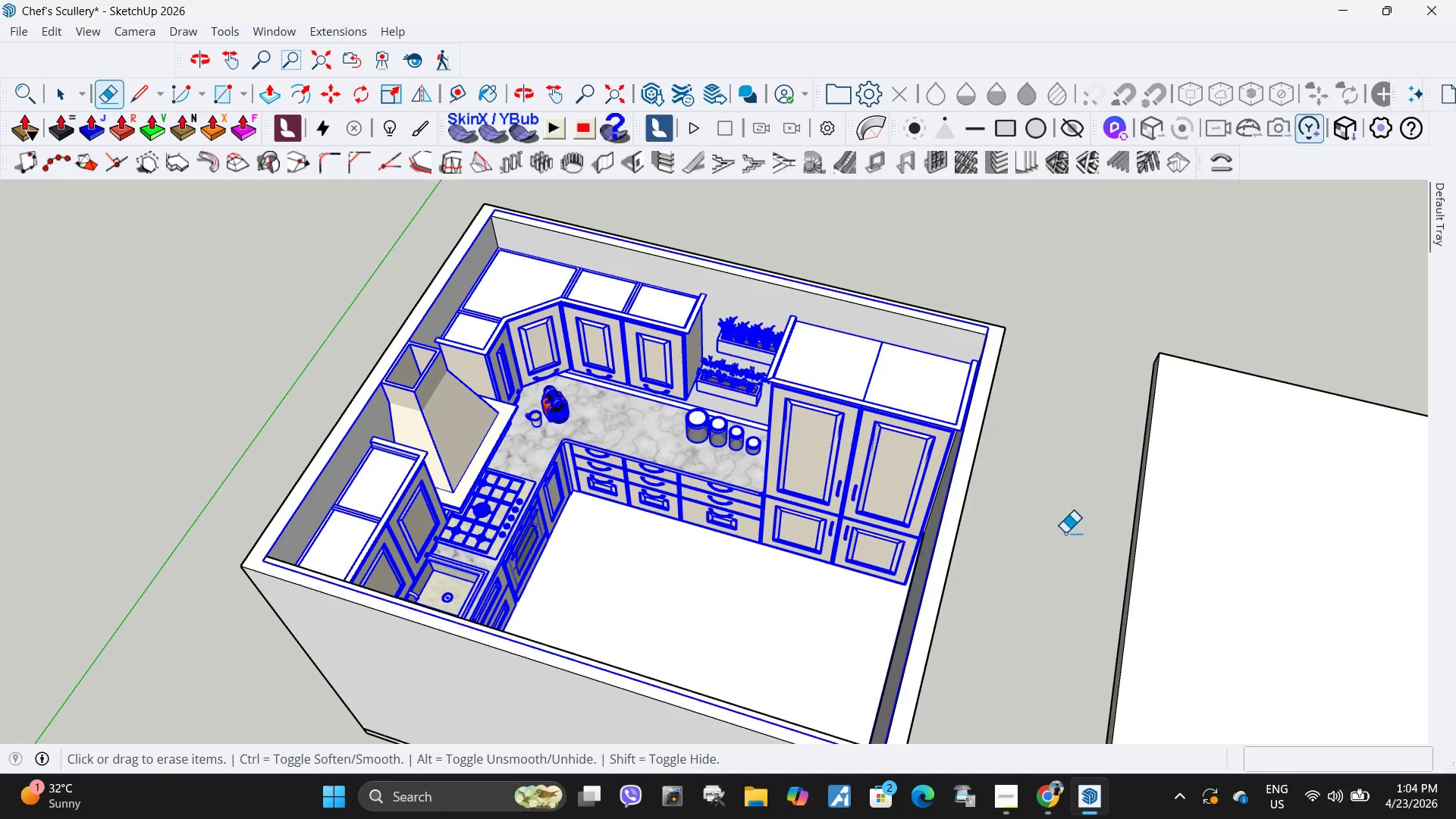 
key(Escape)
 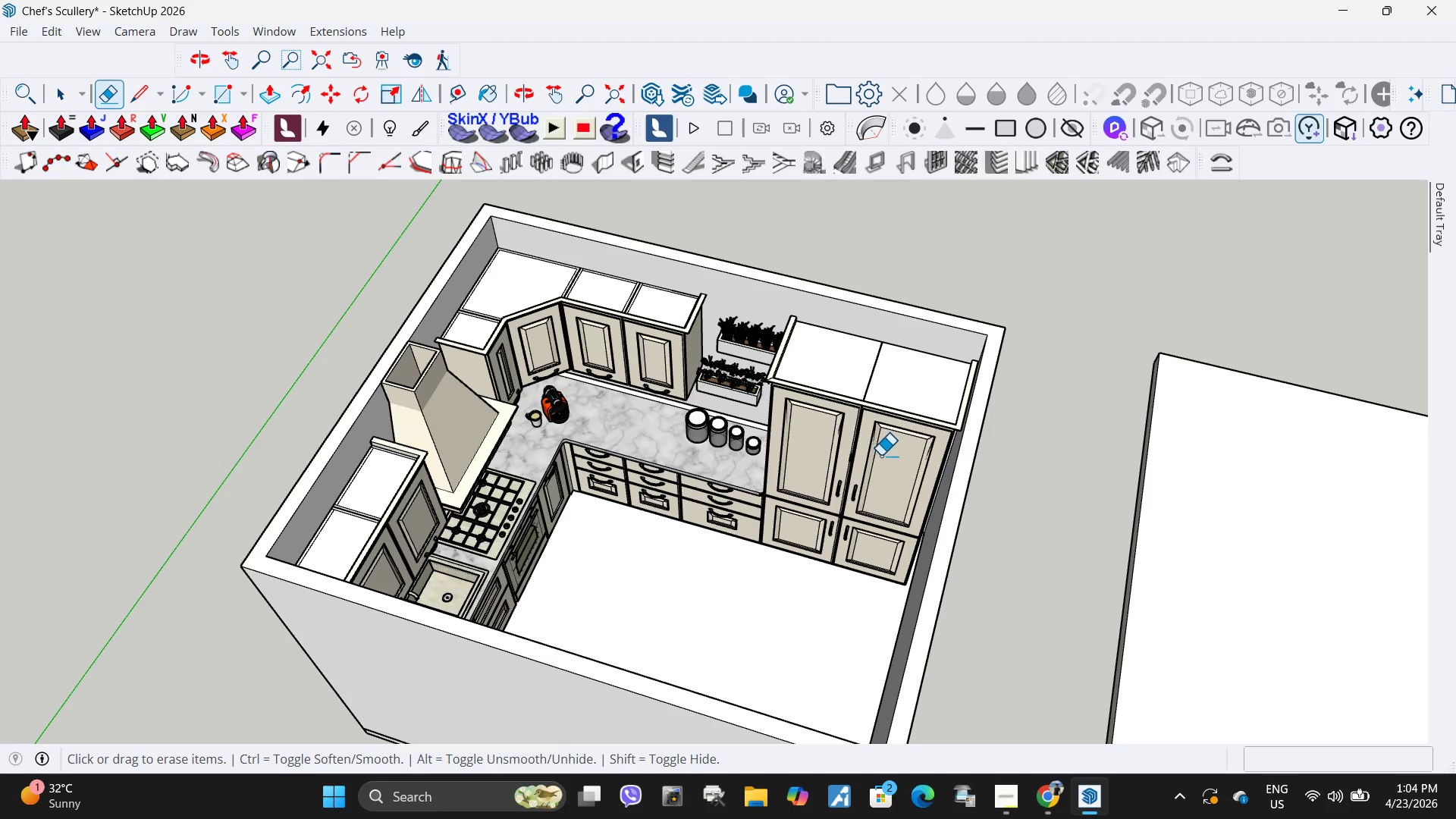 
key(Space)
 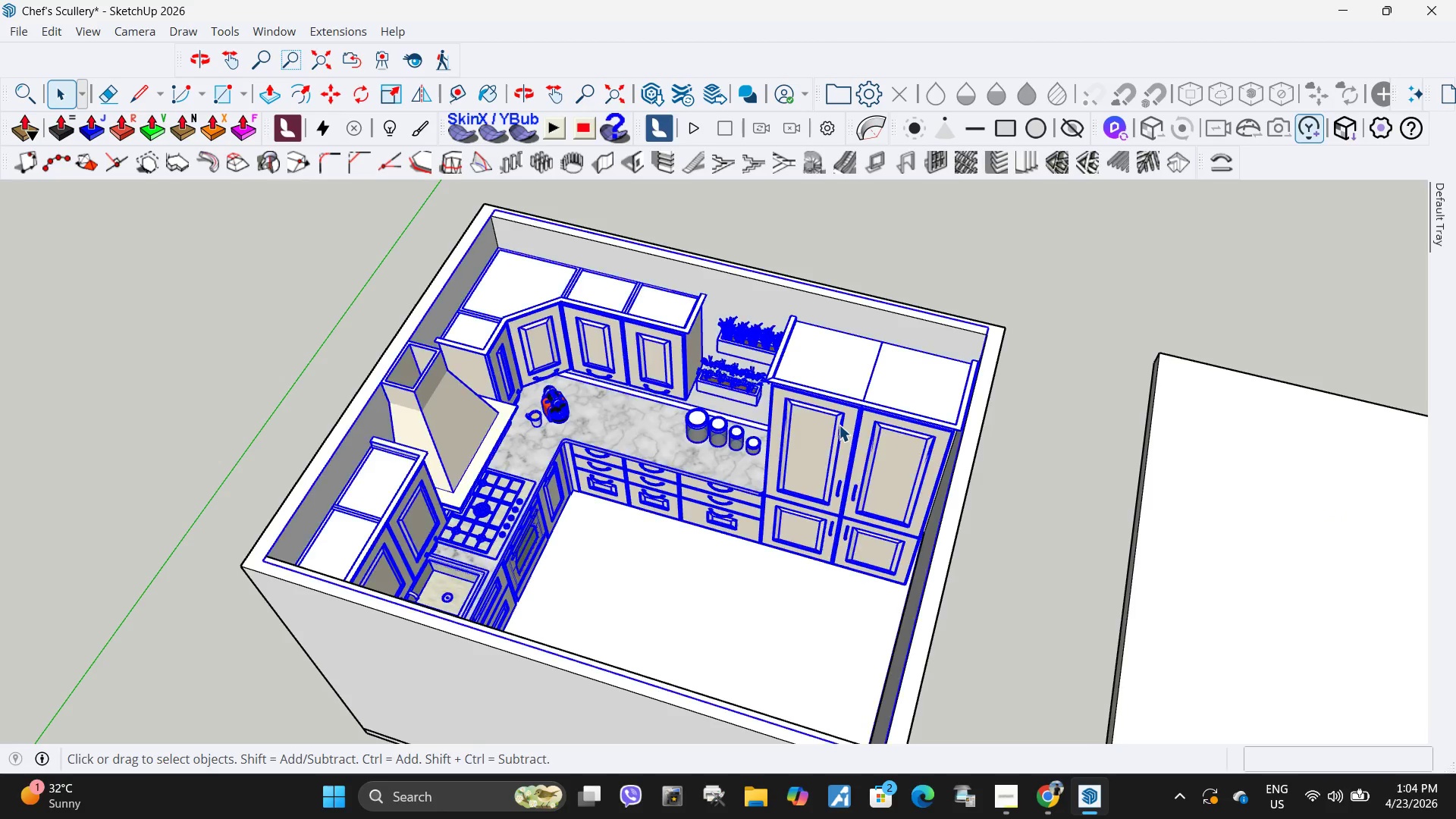 
right_click([833, 425])
 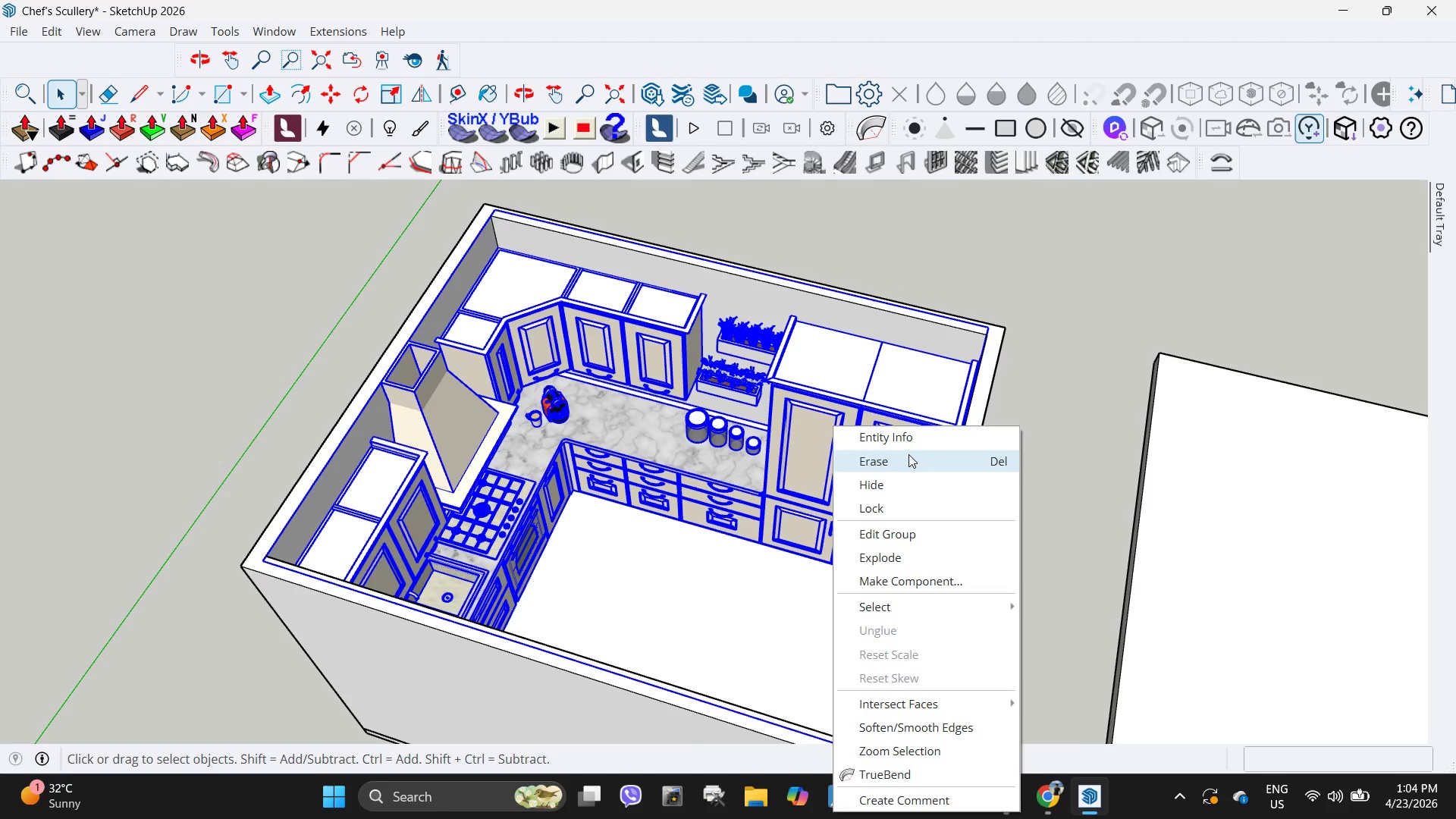 
left_click([912, 433])
 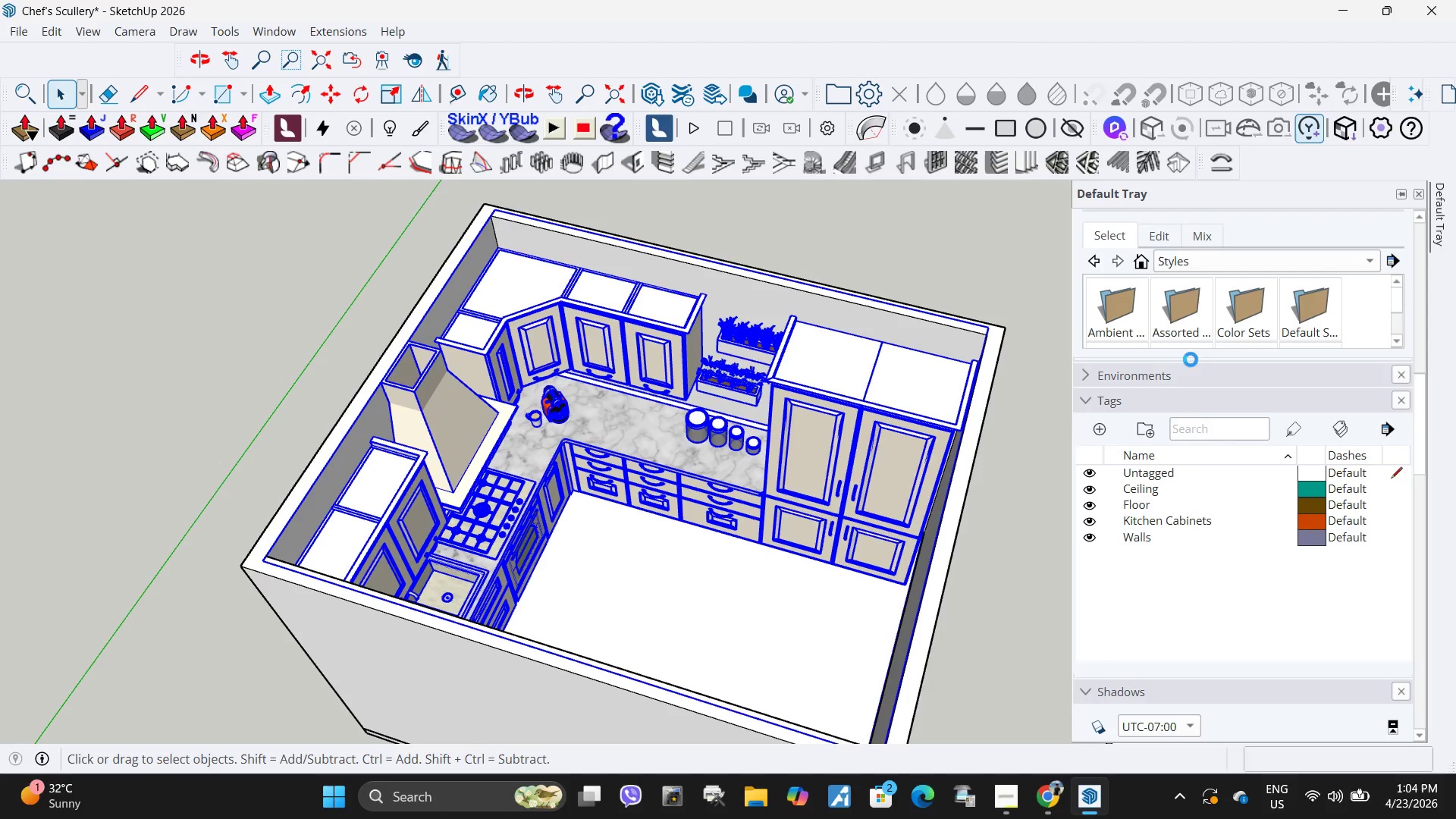 
scroll: coordinate [1225, 469], scroll_direction: up, amount: 10.0
 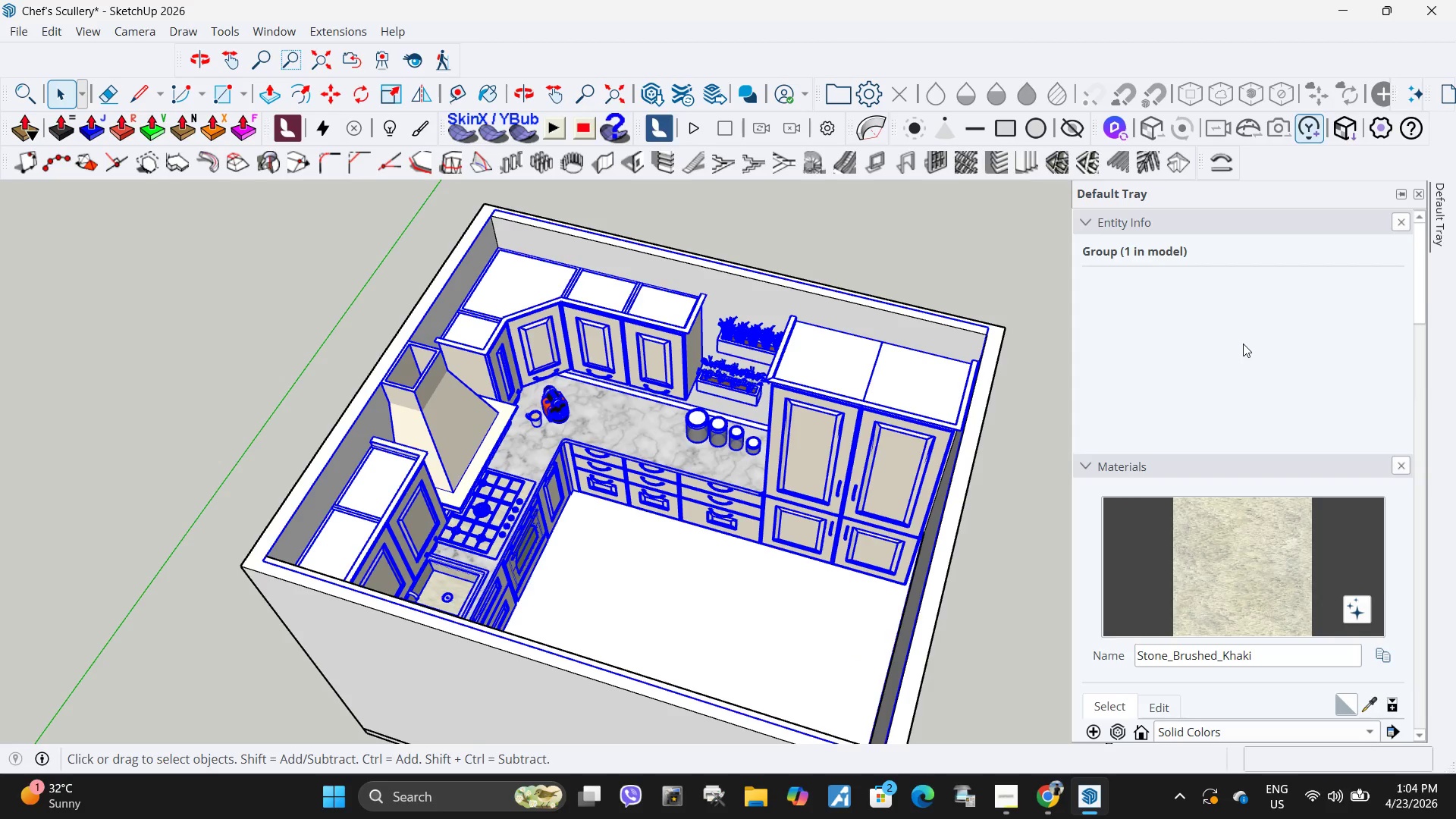 
left_click([1257, 278])
 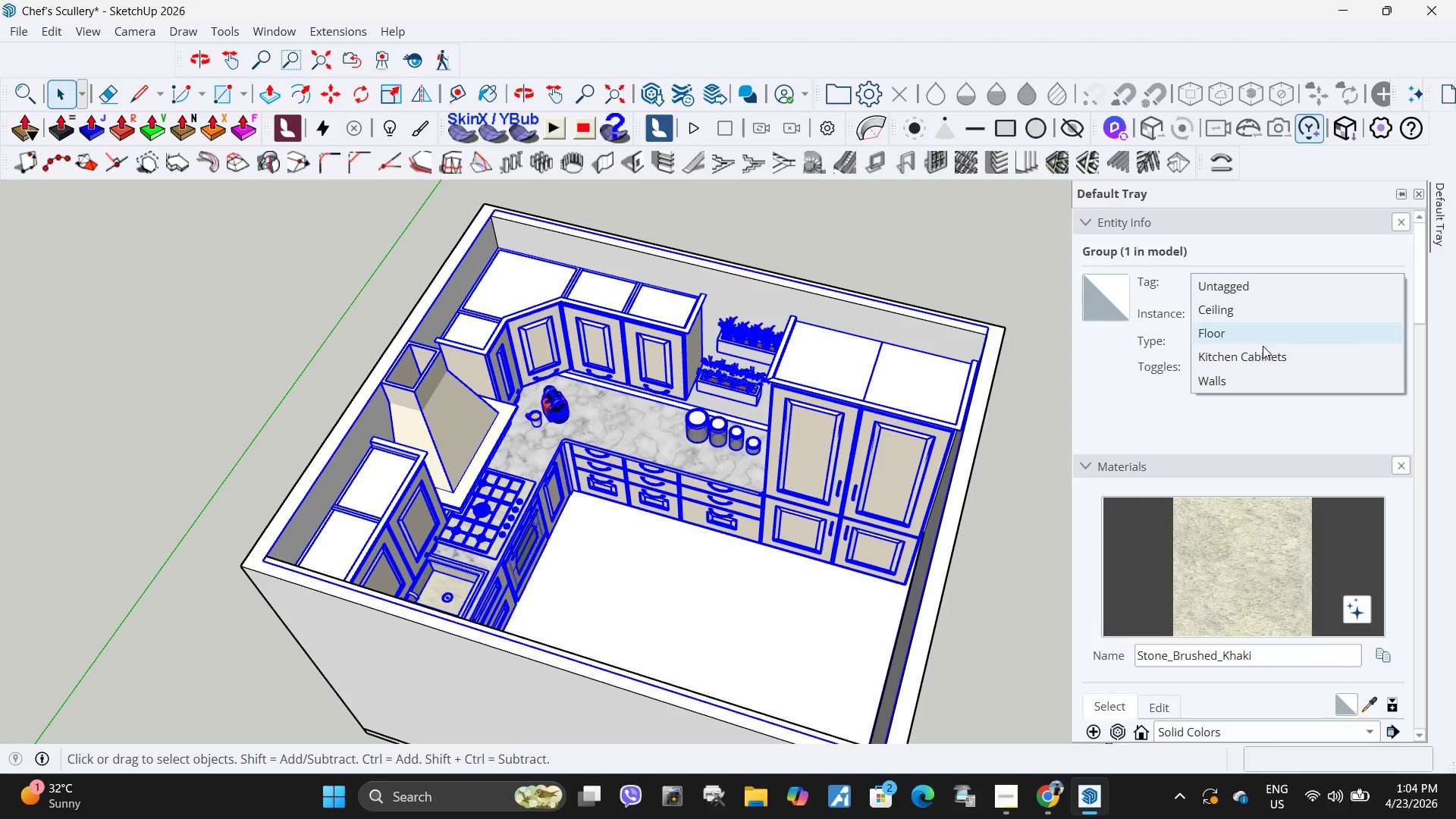 
scroll: coordinate [1205, 207], scroll_direction: up, amount: 4.0
 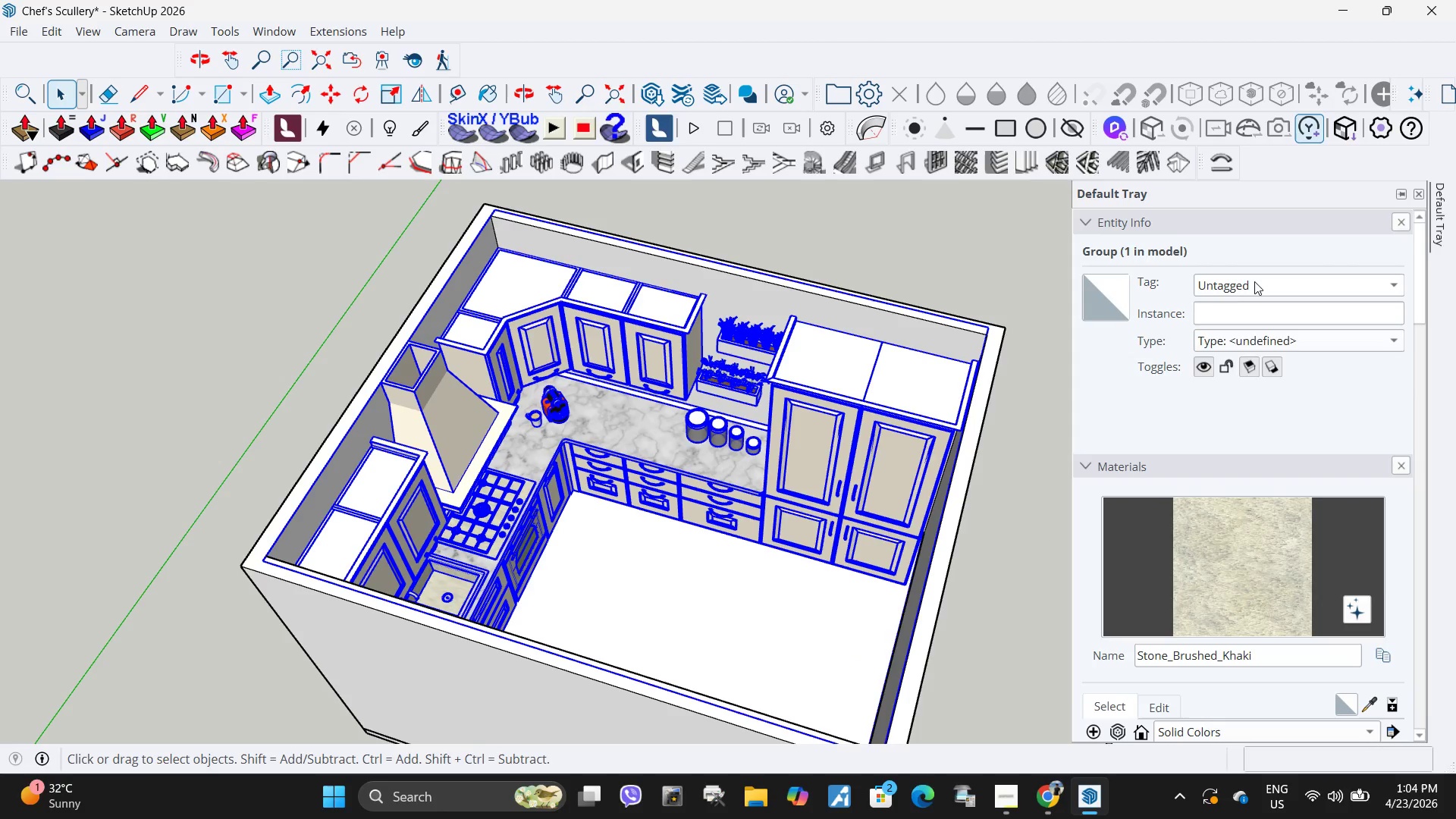 
left_click([1263, 359])
 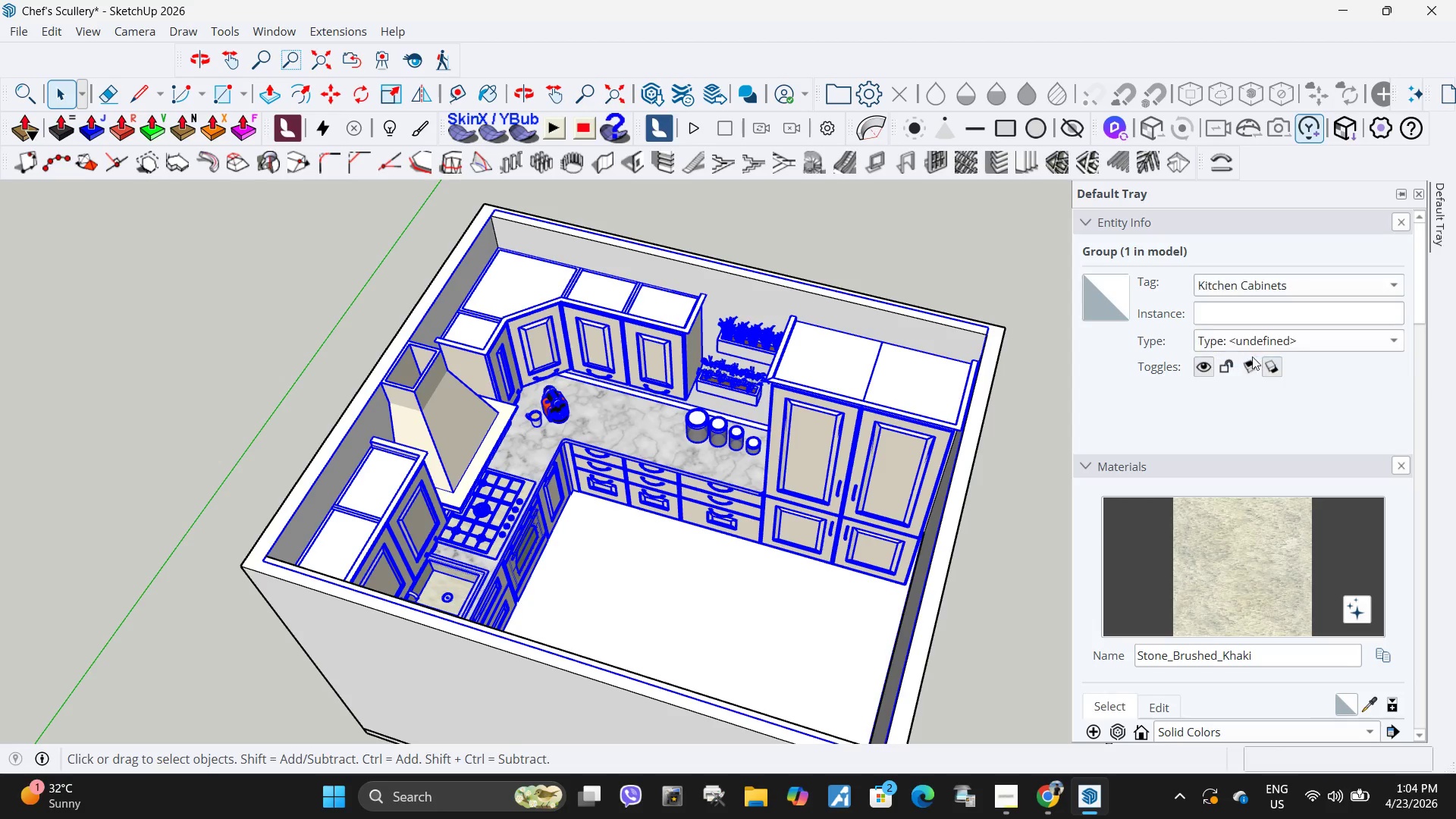 
scroll: coordinate [835, 309], scroll_direction: down, amount: 4.0
 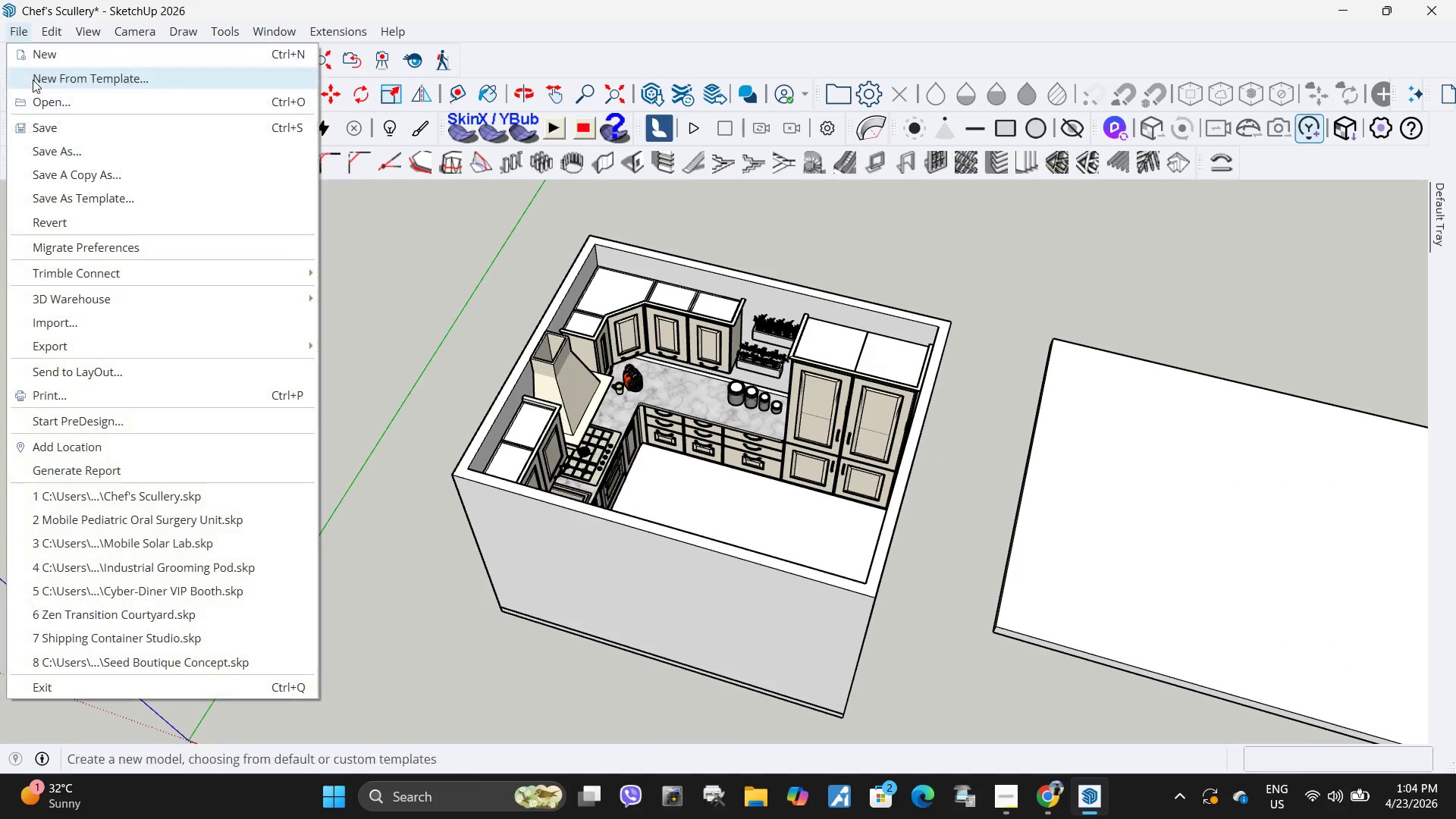 
left_click([55, 133])
 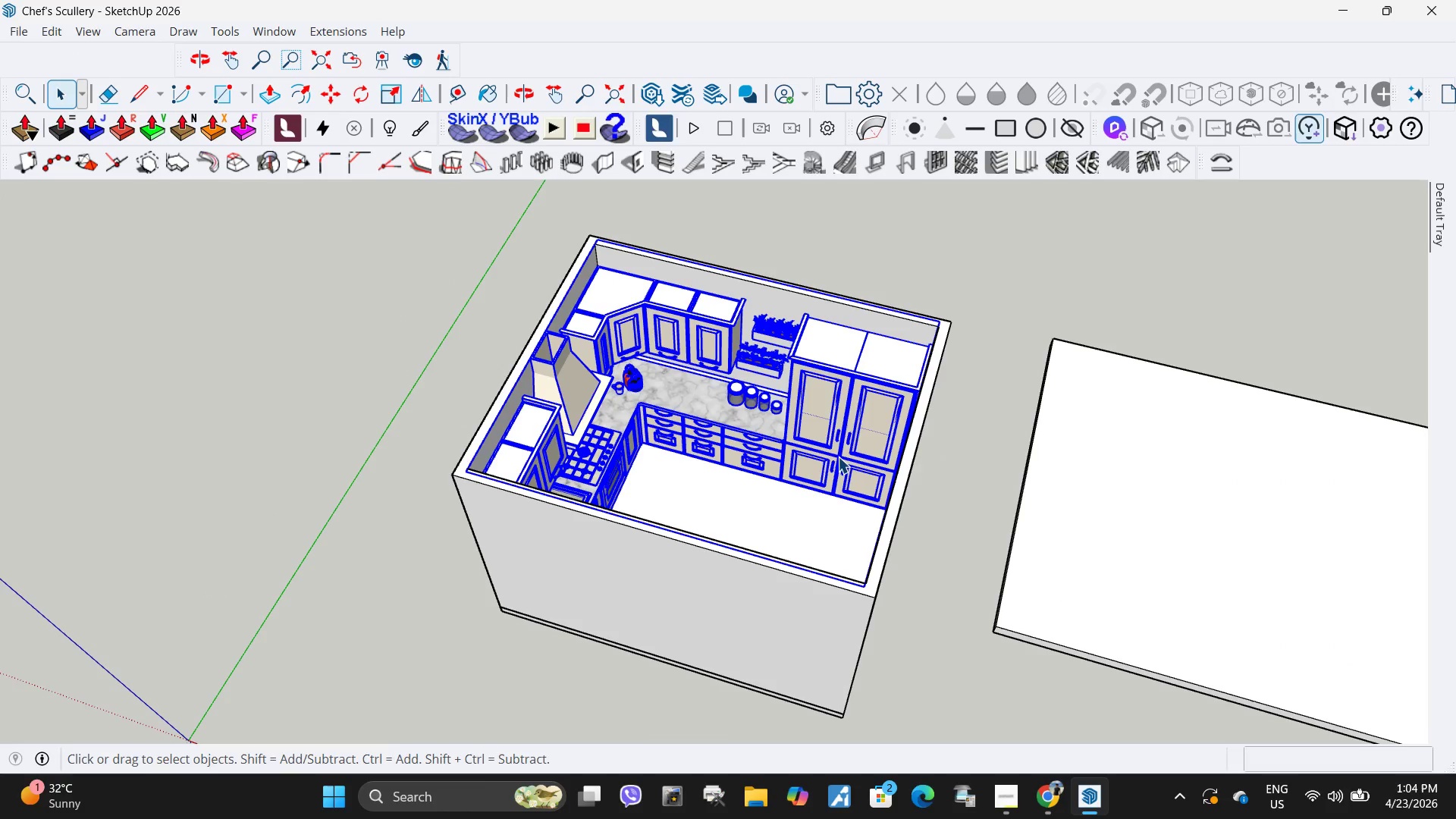 
mouse_move([1034, 789])
 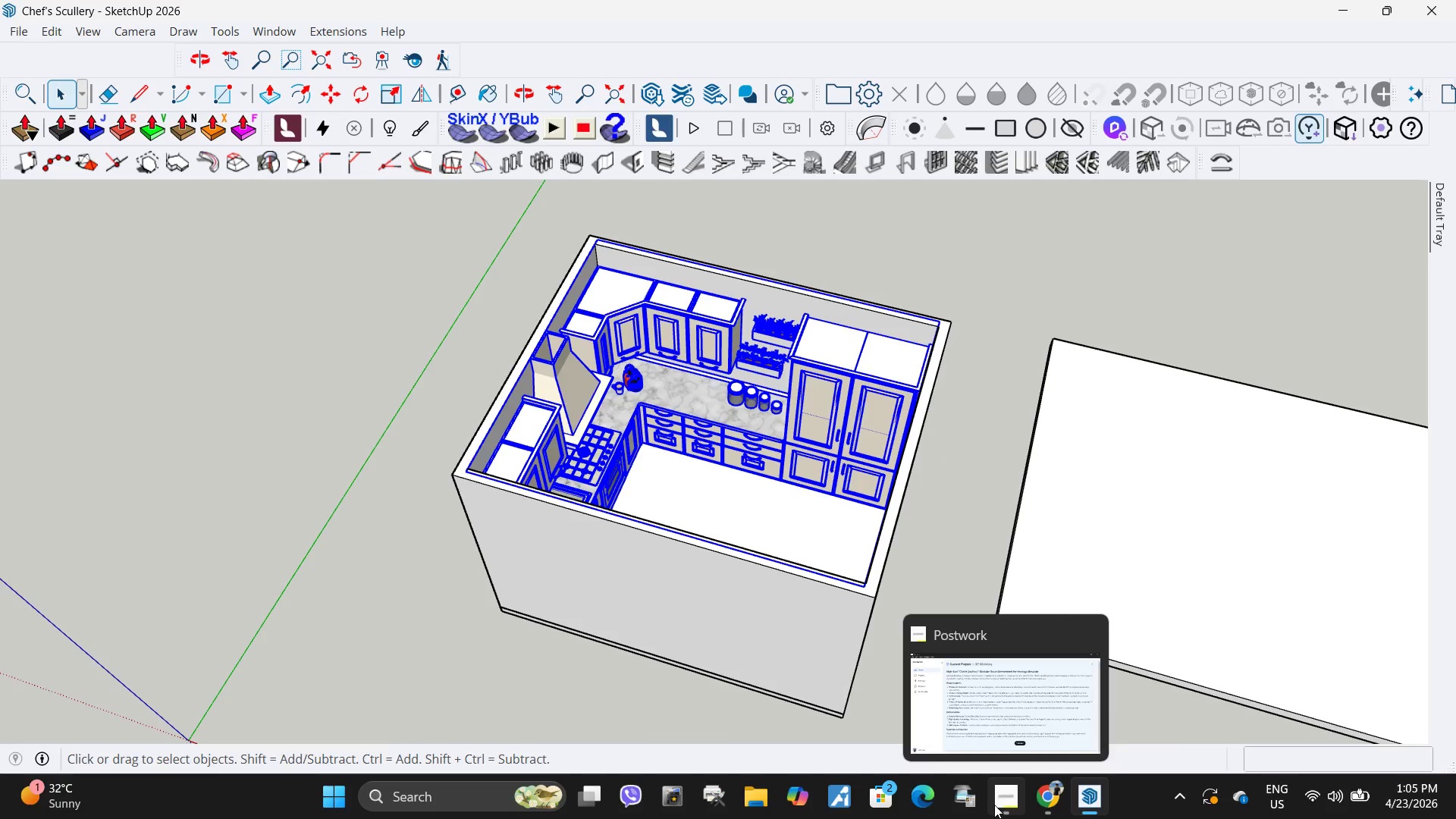 
left_click([1000, 807])